 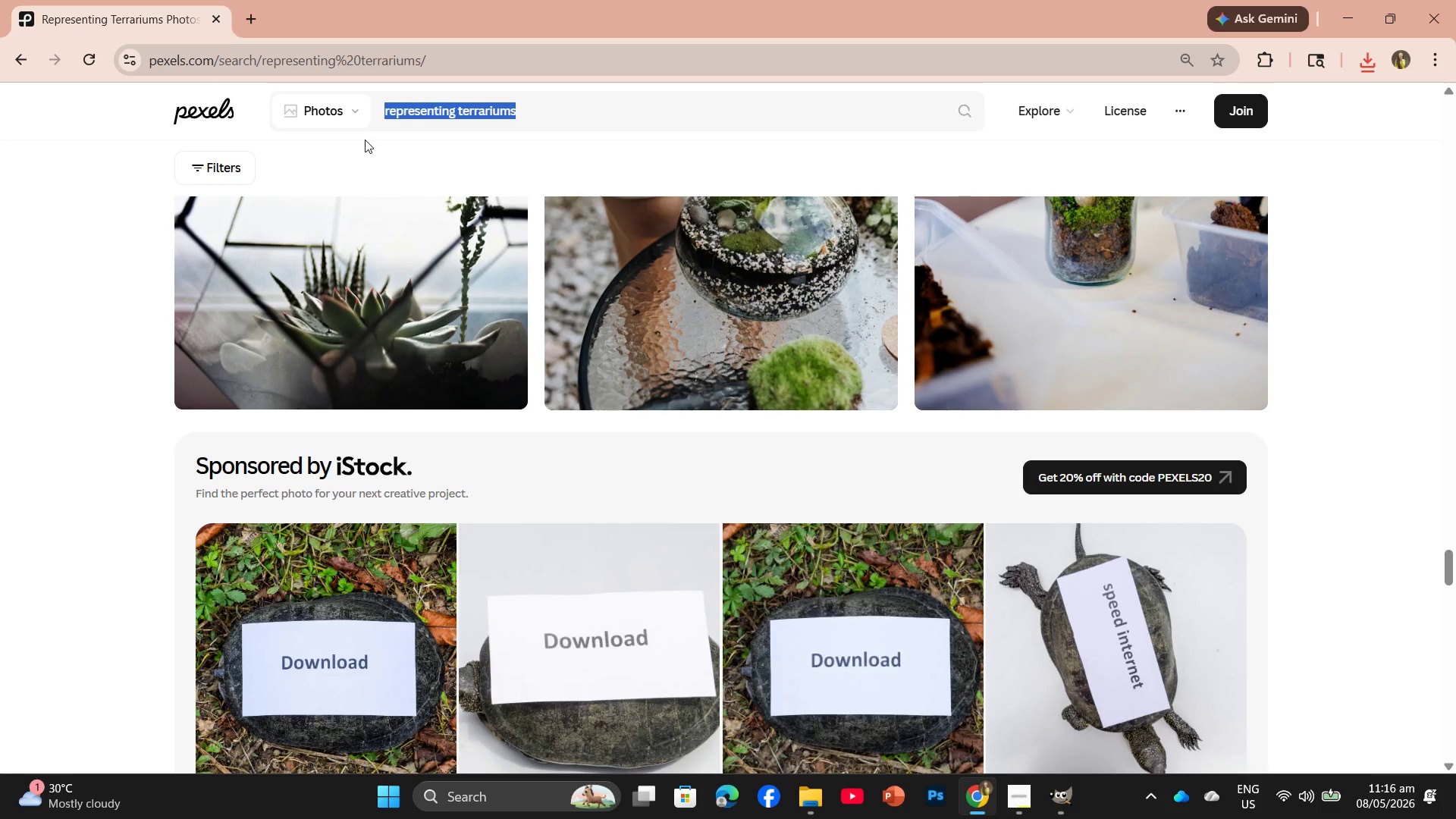 
key(Control+ControlLeft)
 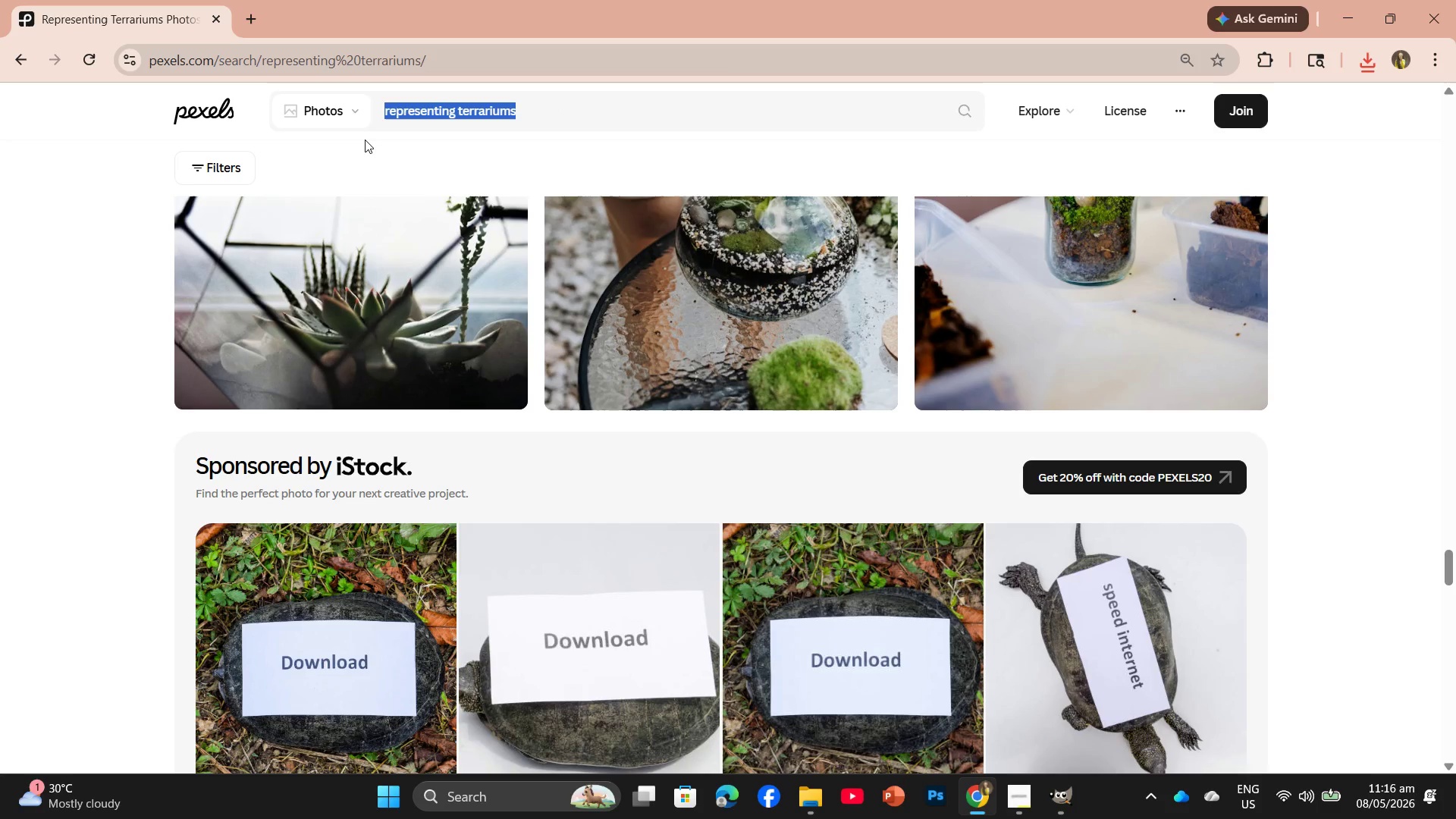 
key(Control+Shift+ShiftLeft)
 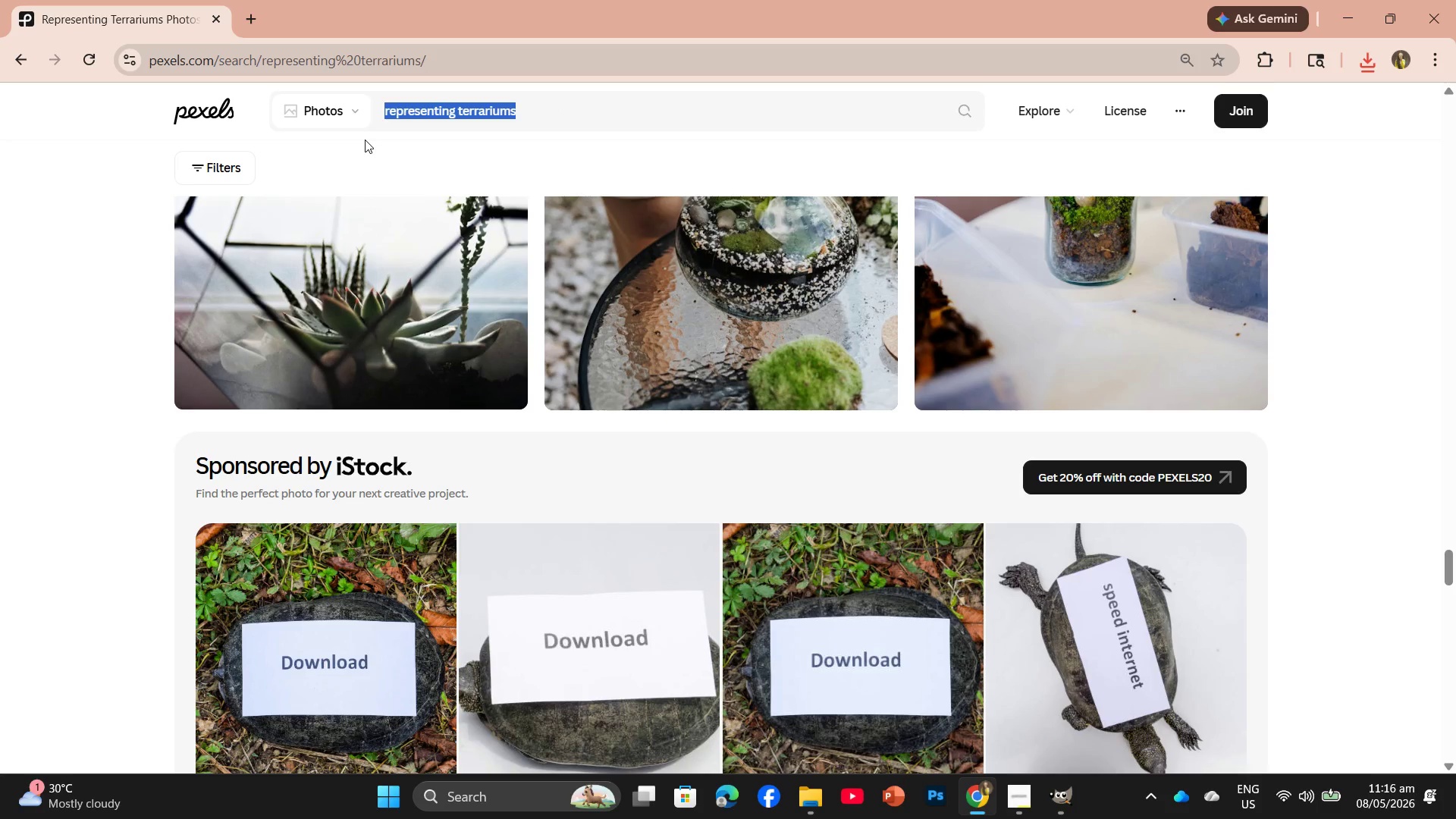 
key(Control+V)
 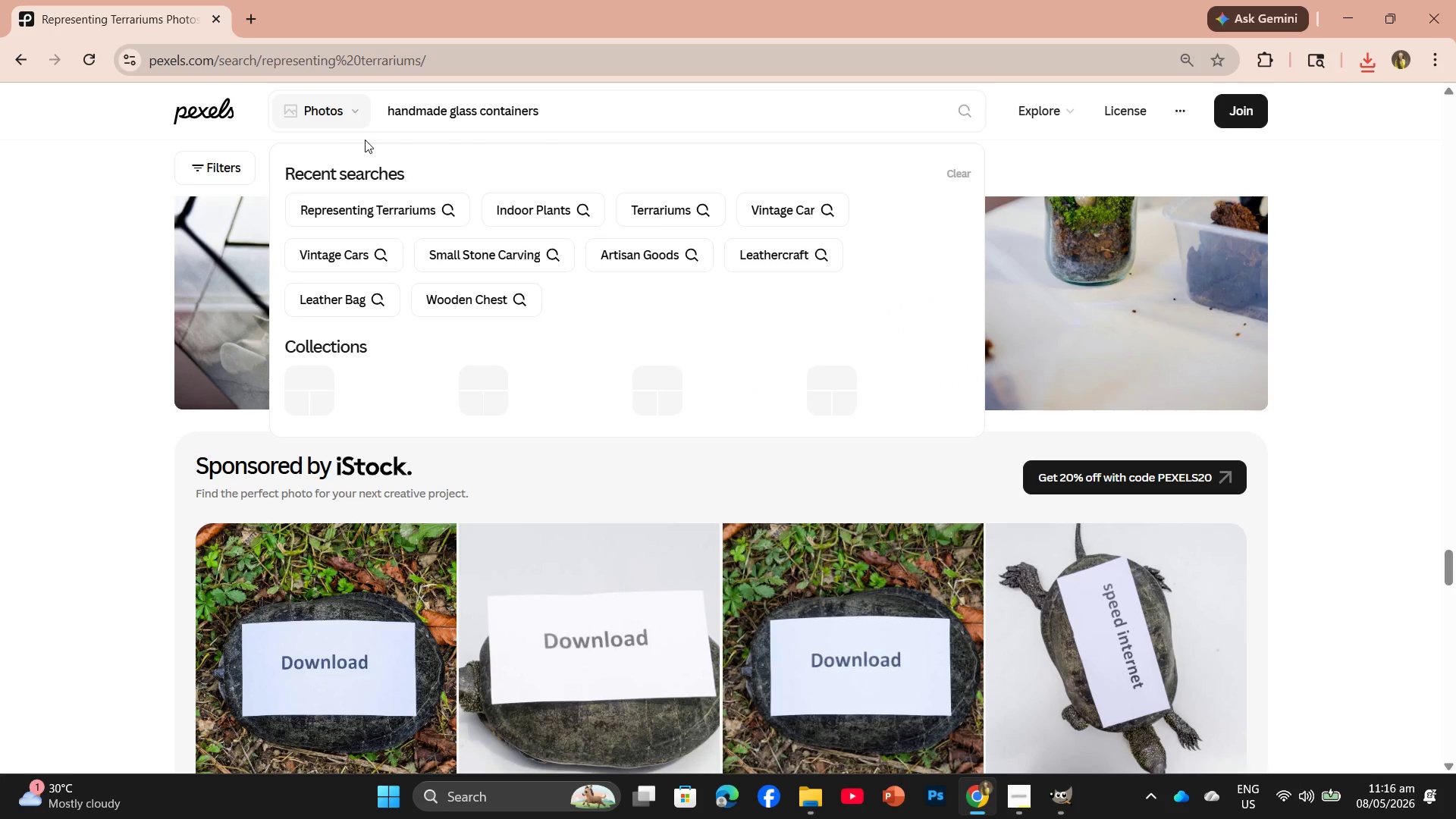 
key(Enter)
 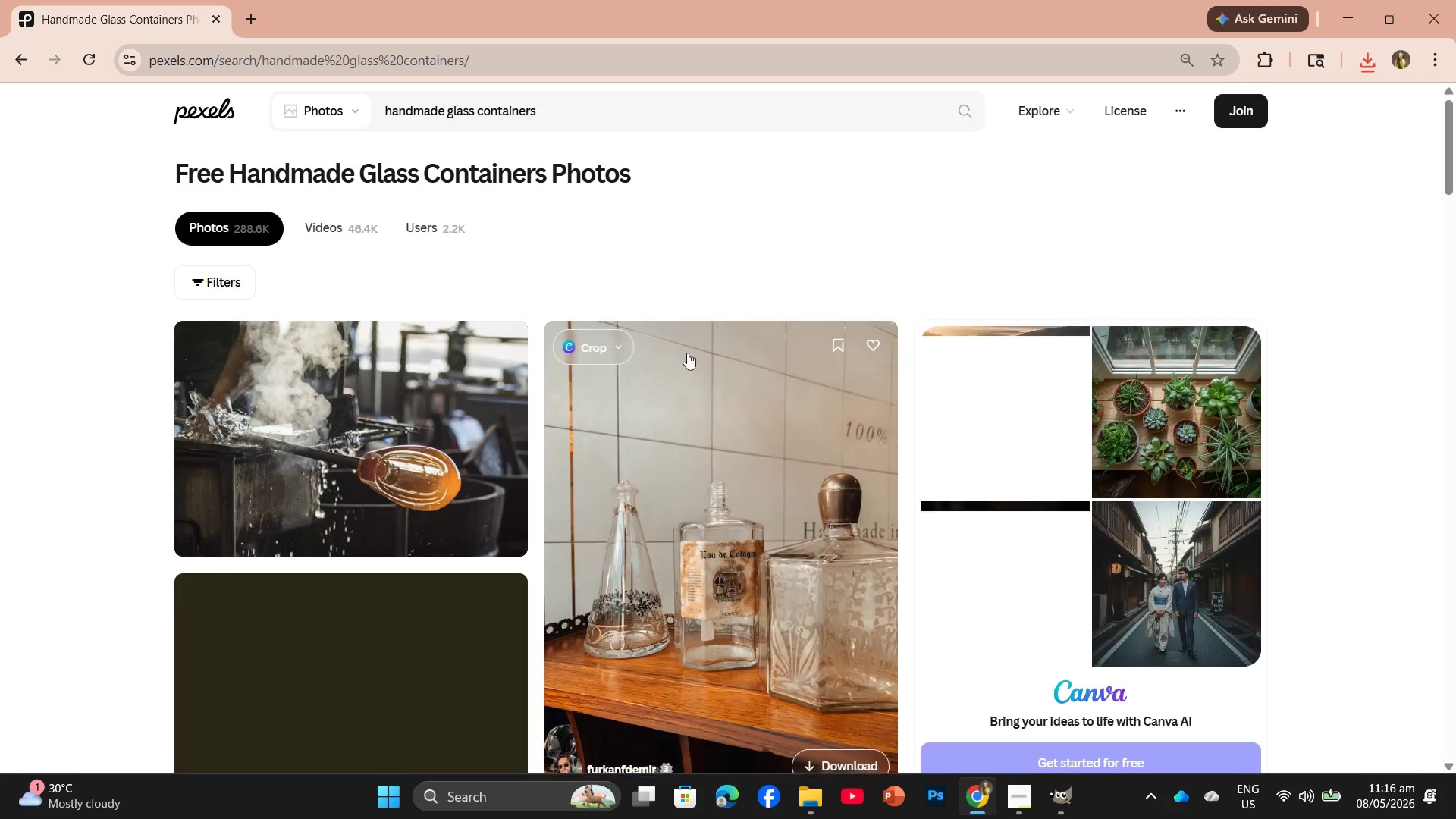 
scroll: coordinate [767, 404], scroll_direction: down, amount: 8.0
 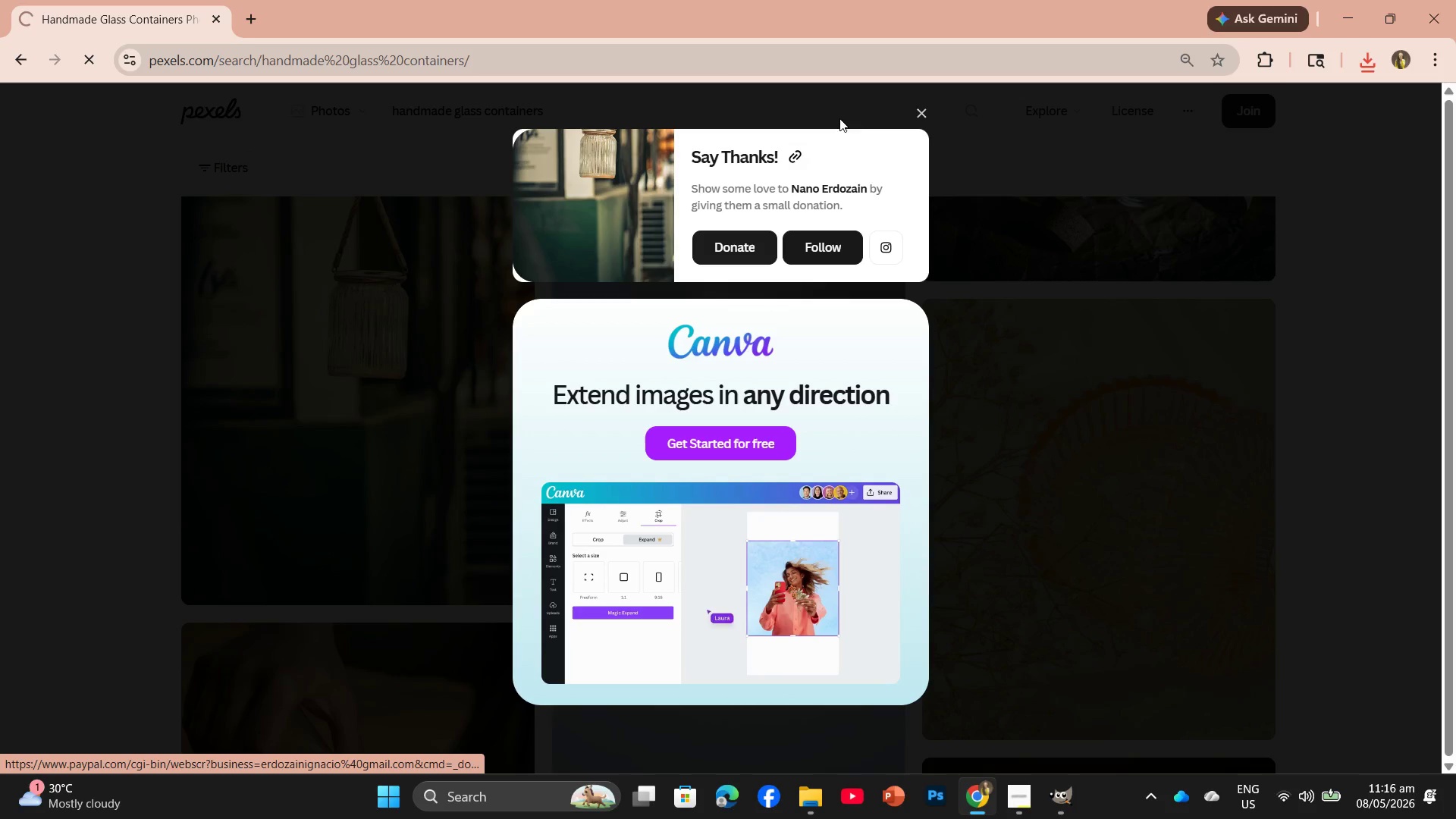 
left_click([918, 118])
 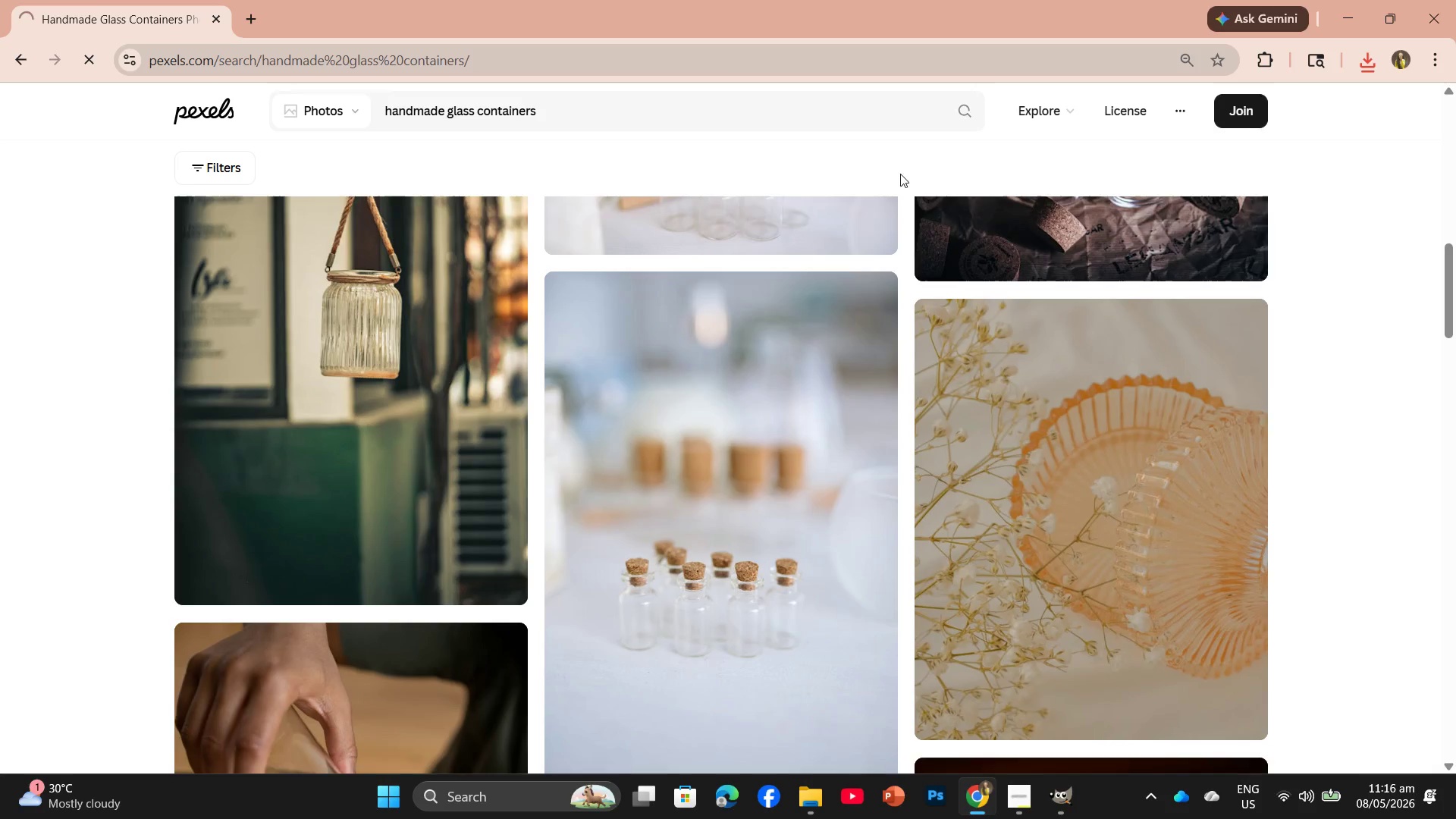 
scroll: coordinate [846, 322], scroll_direction: down, amount: 7.0
 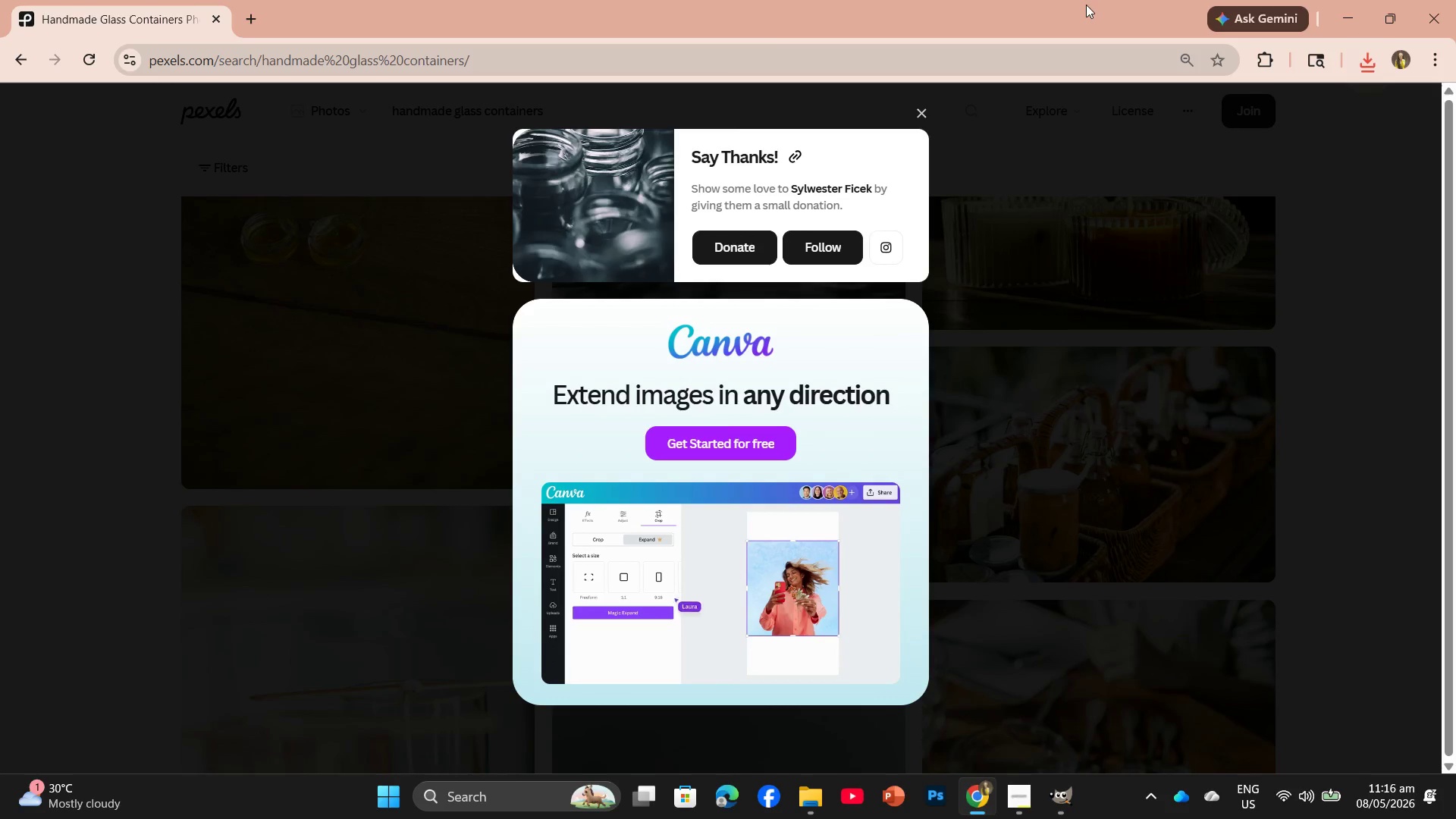 
left_click([916, 117])
 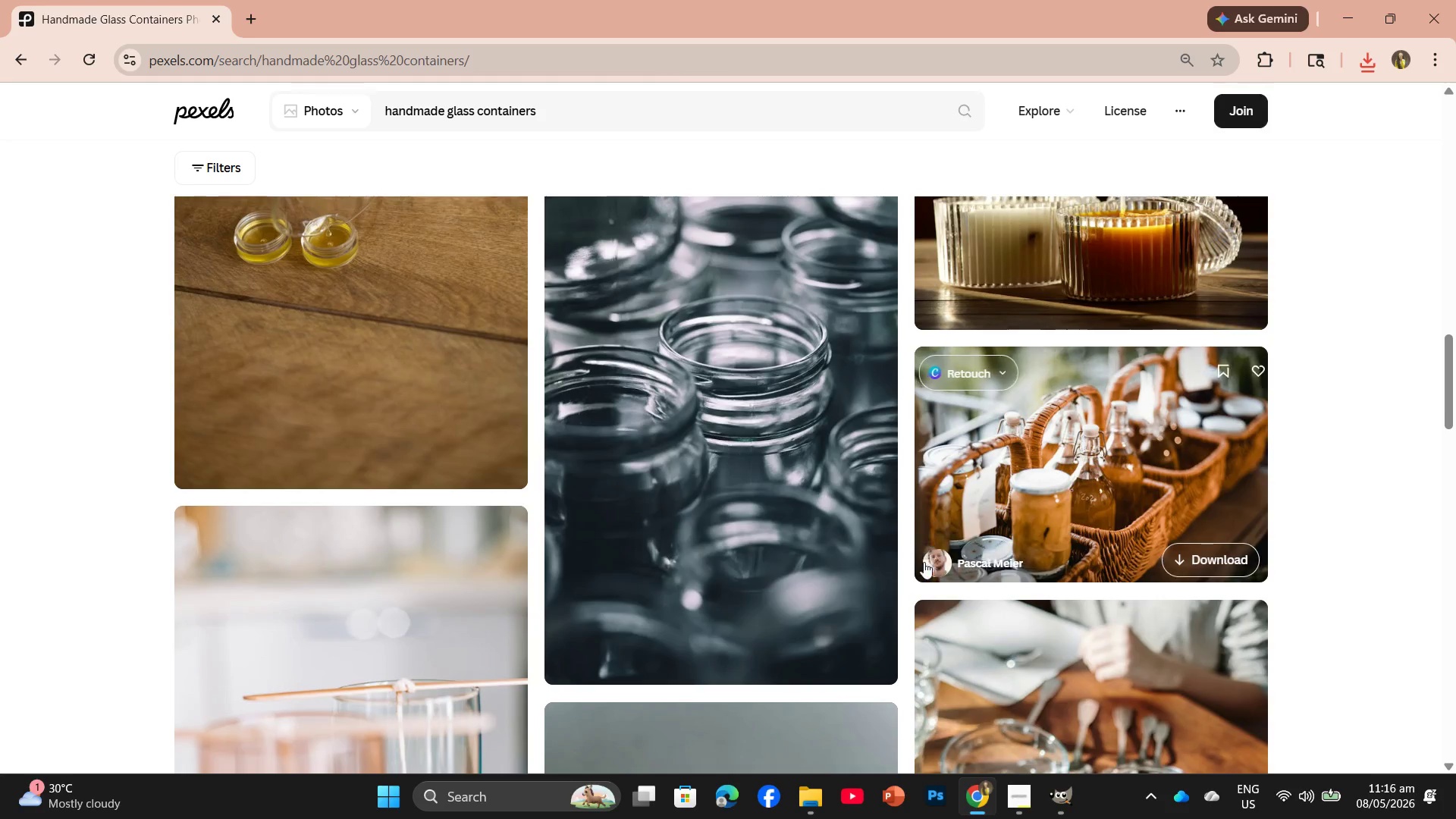 
scroll: coordinate [674, 573], scroll_direction: down, amount: 17.0
 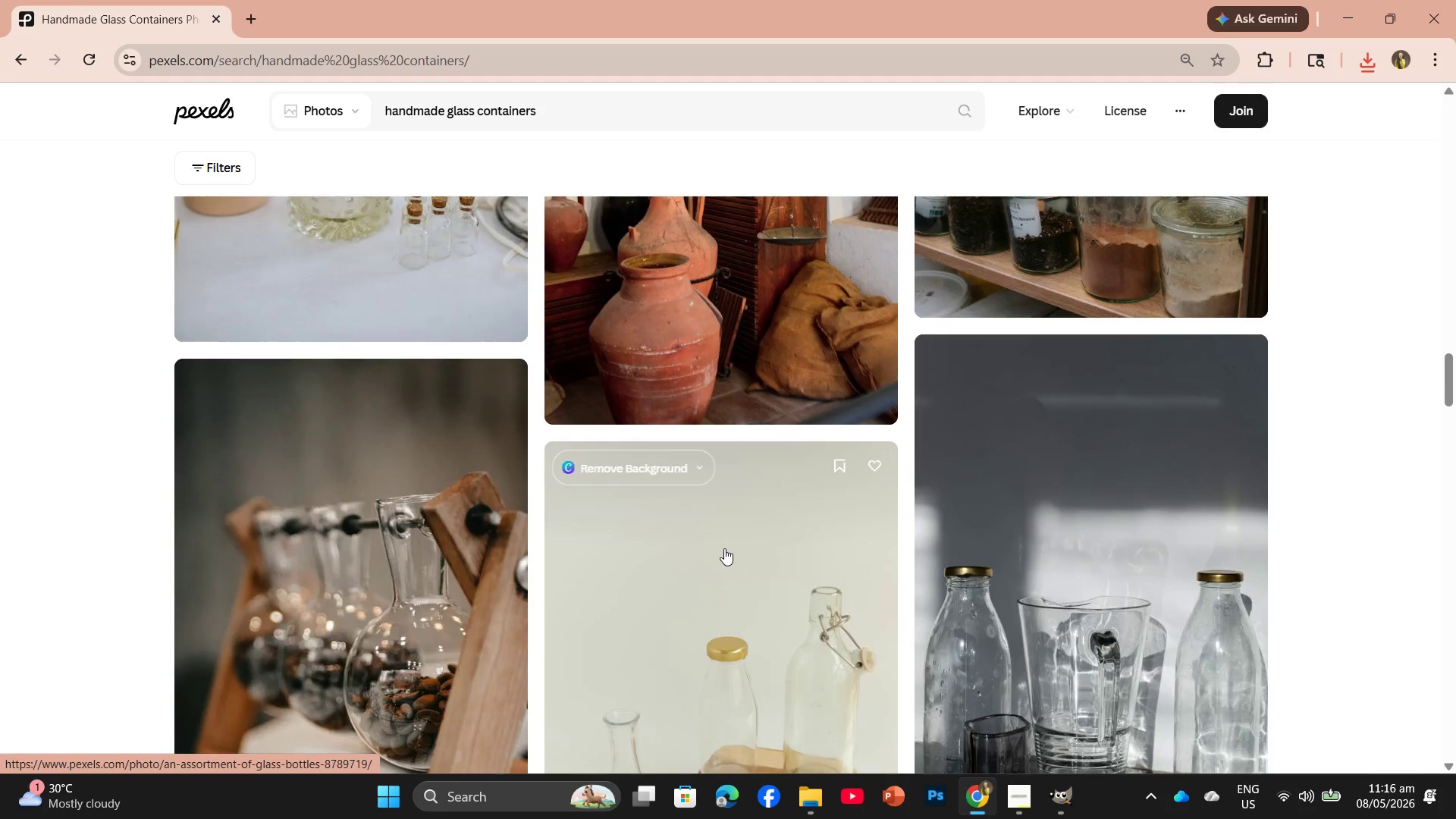 
scroll: coordinate [880, 570], scroll_direction: down, amount: 8.0
 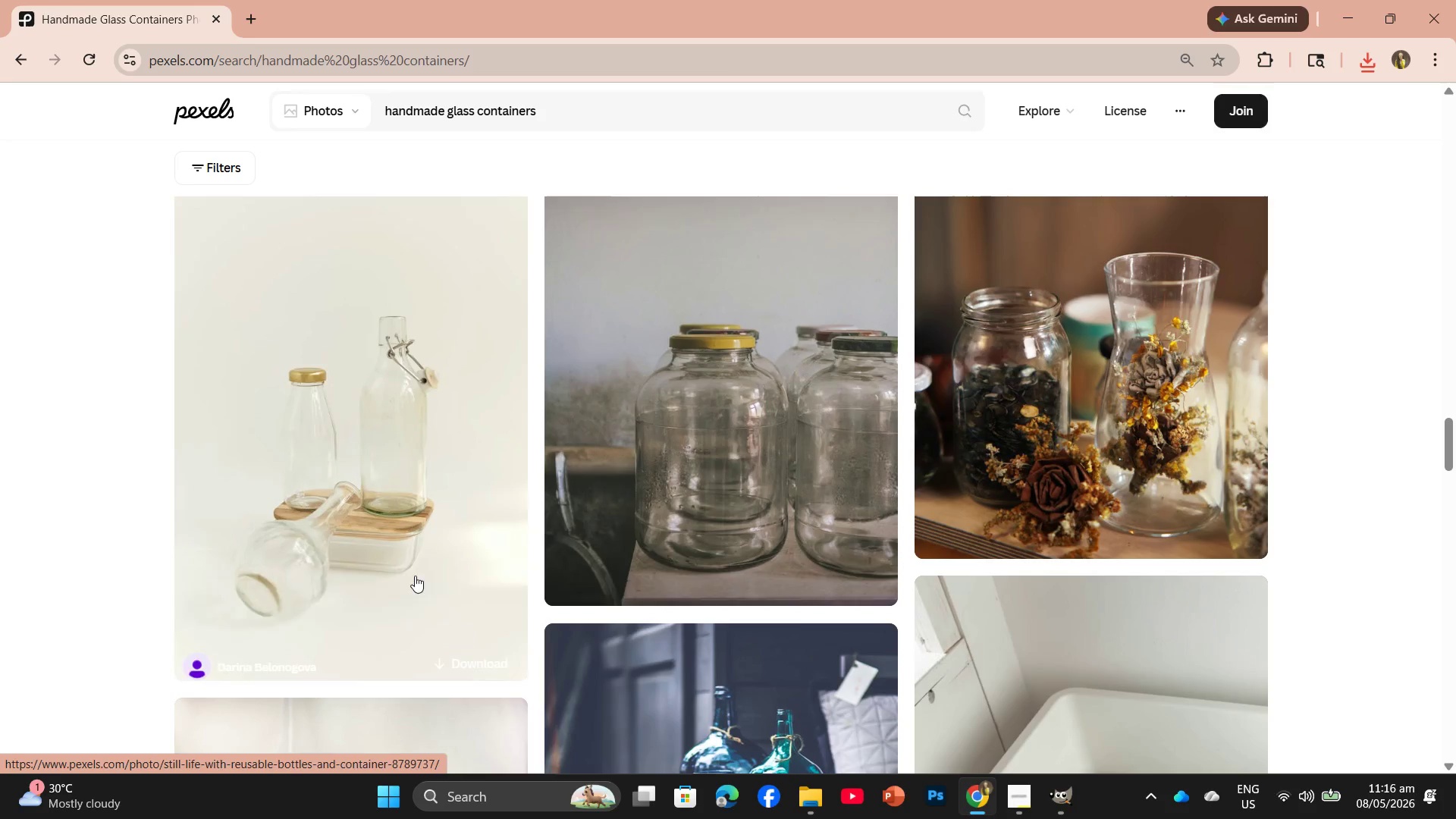 
left_click([467, 651])
 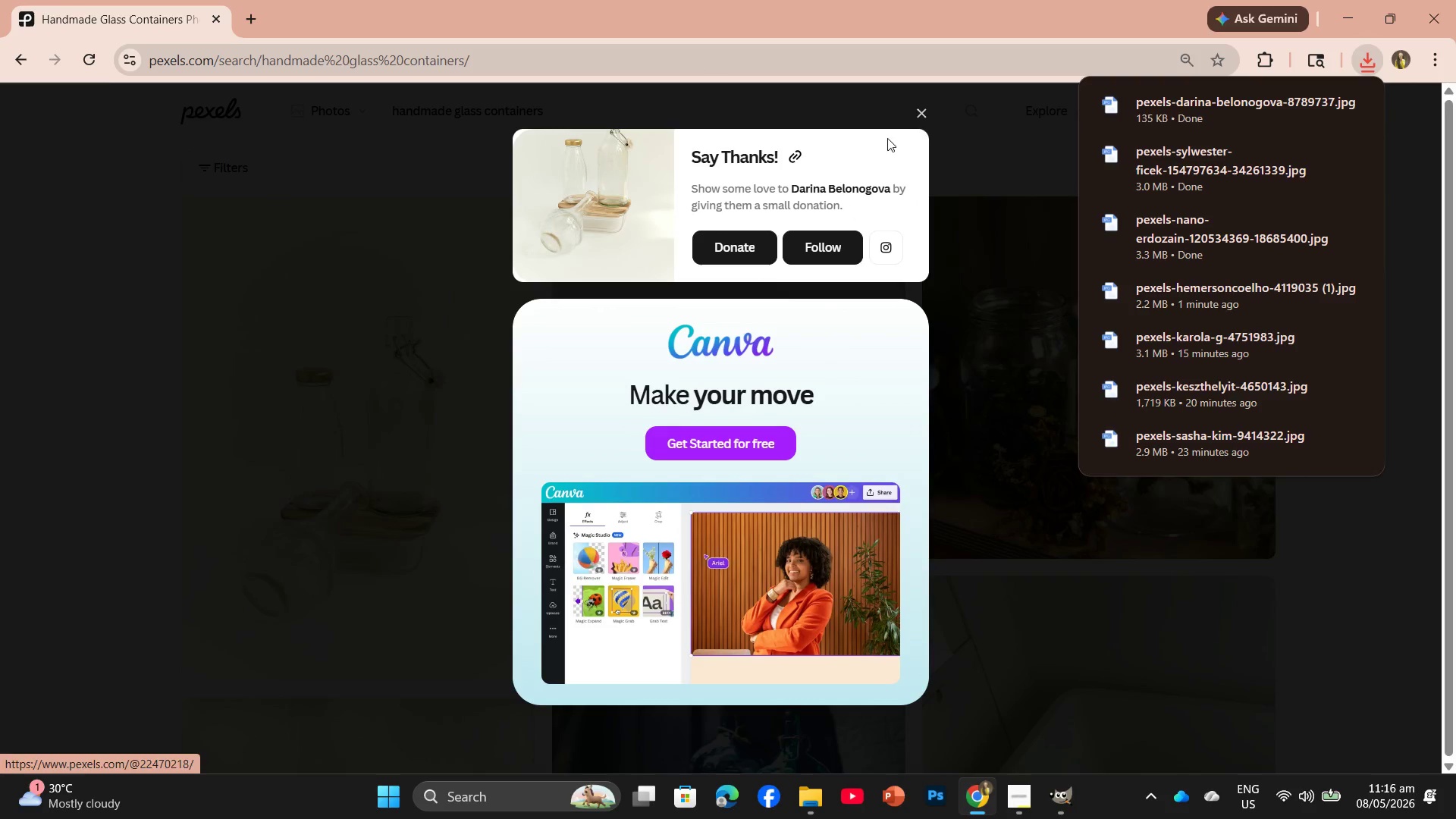 
left_click([928, 115])
 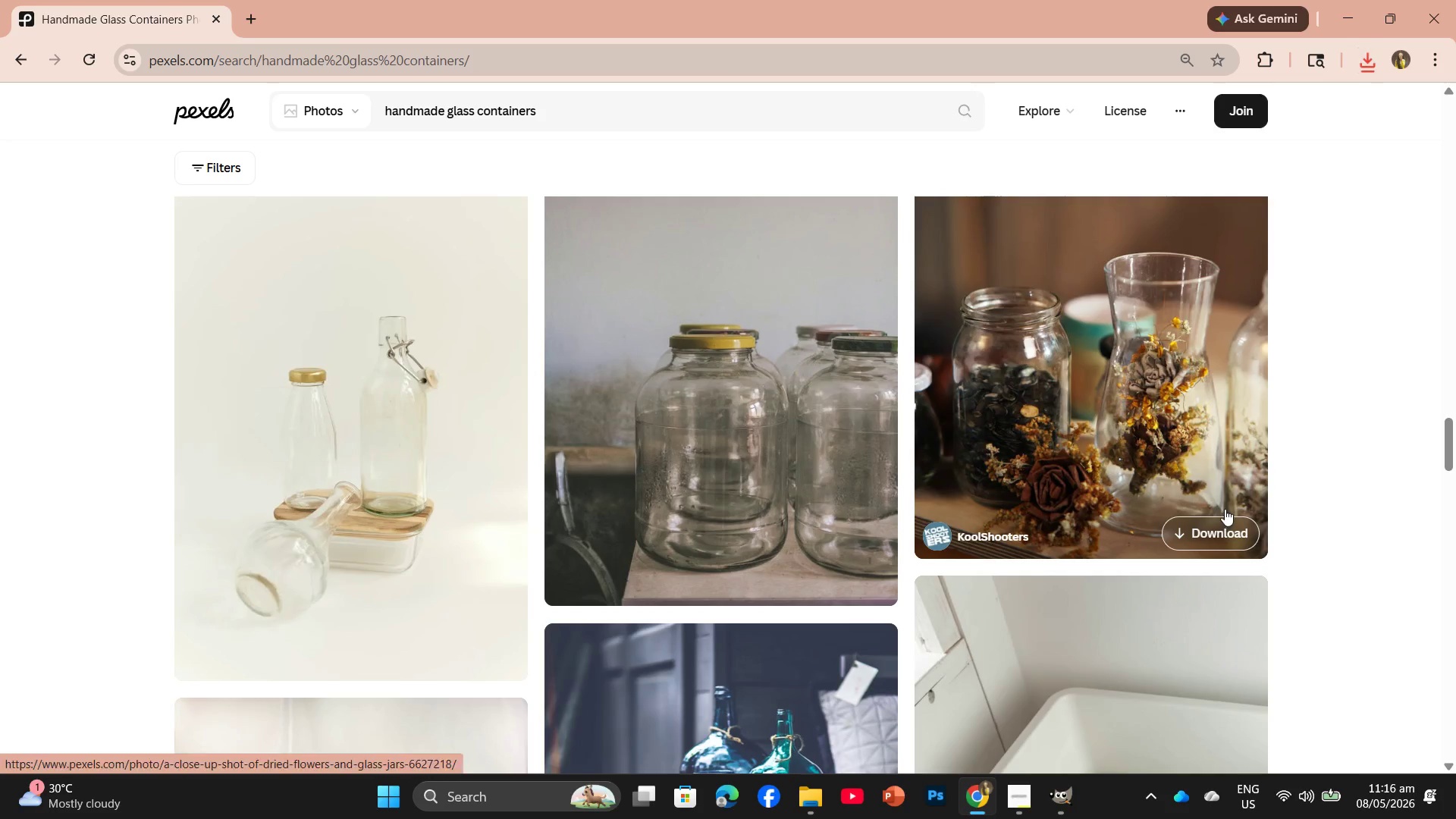 
left_click([1225, 523])
 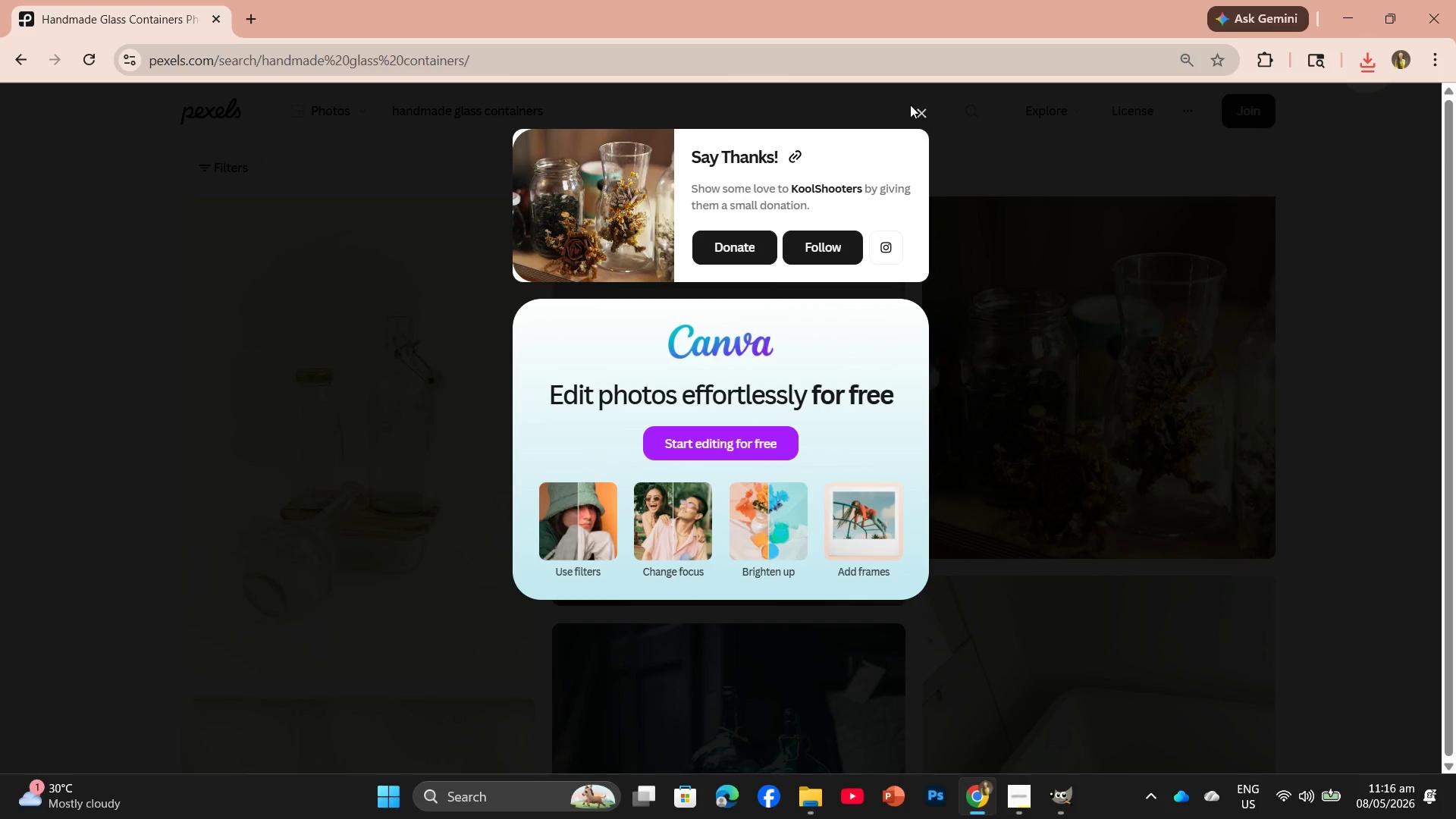 
left_click([916, 111])
 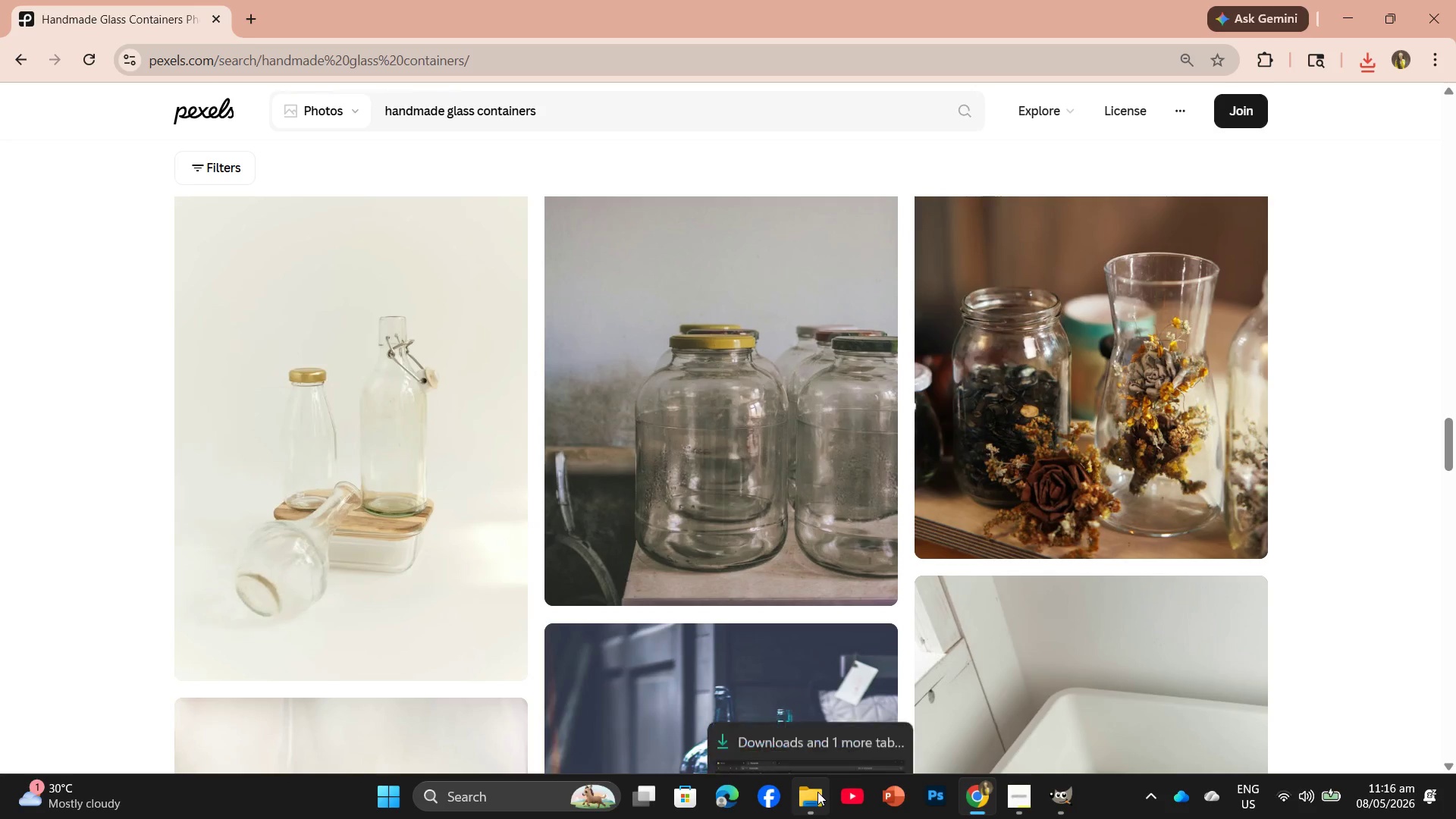 
left_click([827, 741])
 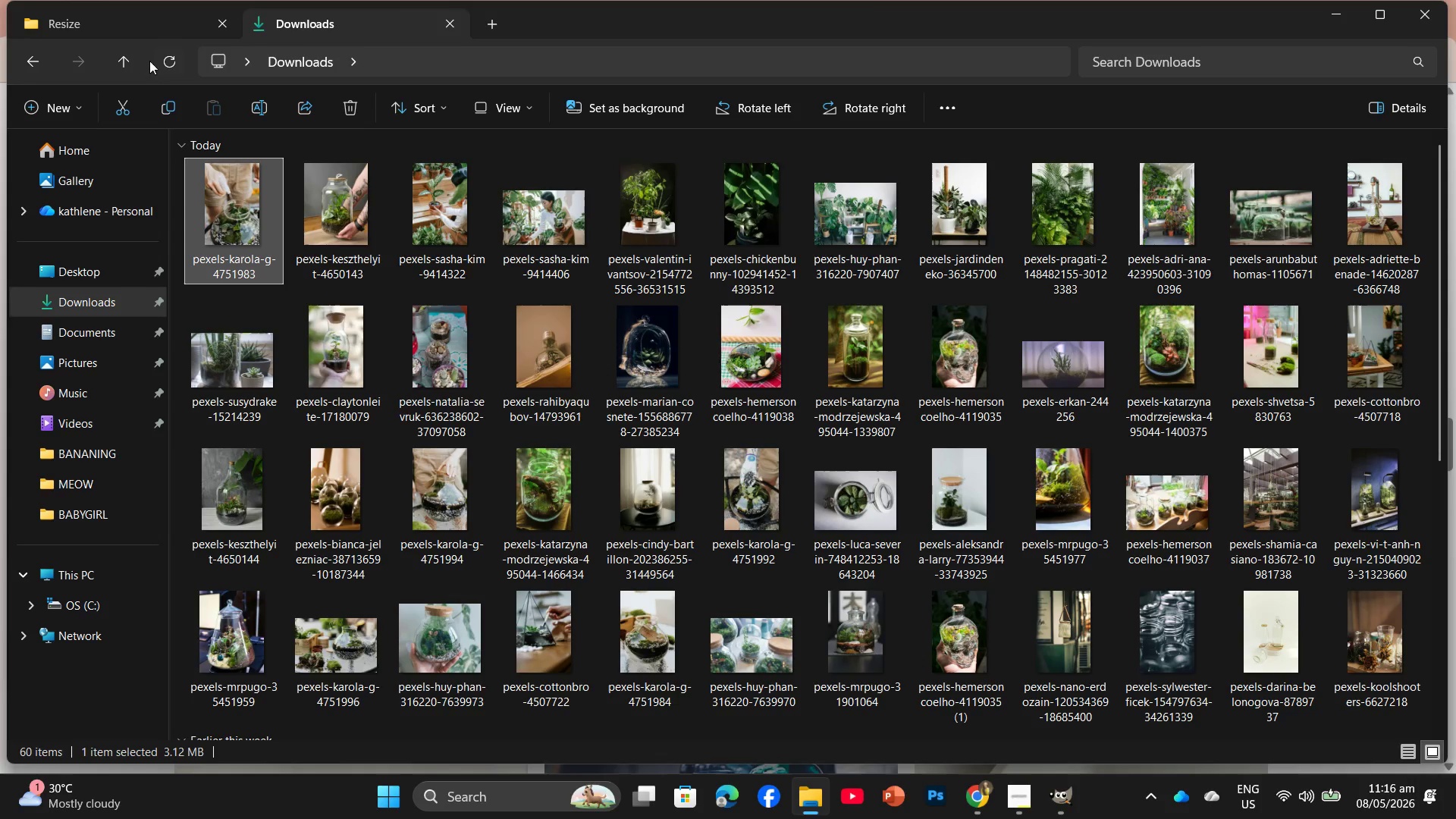 
double_click([151, 58])
 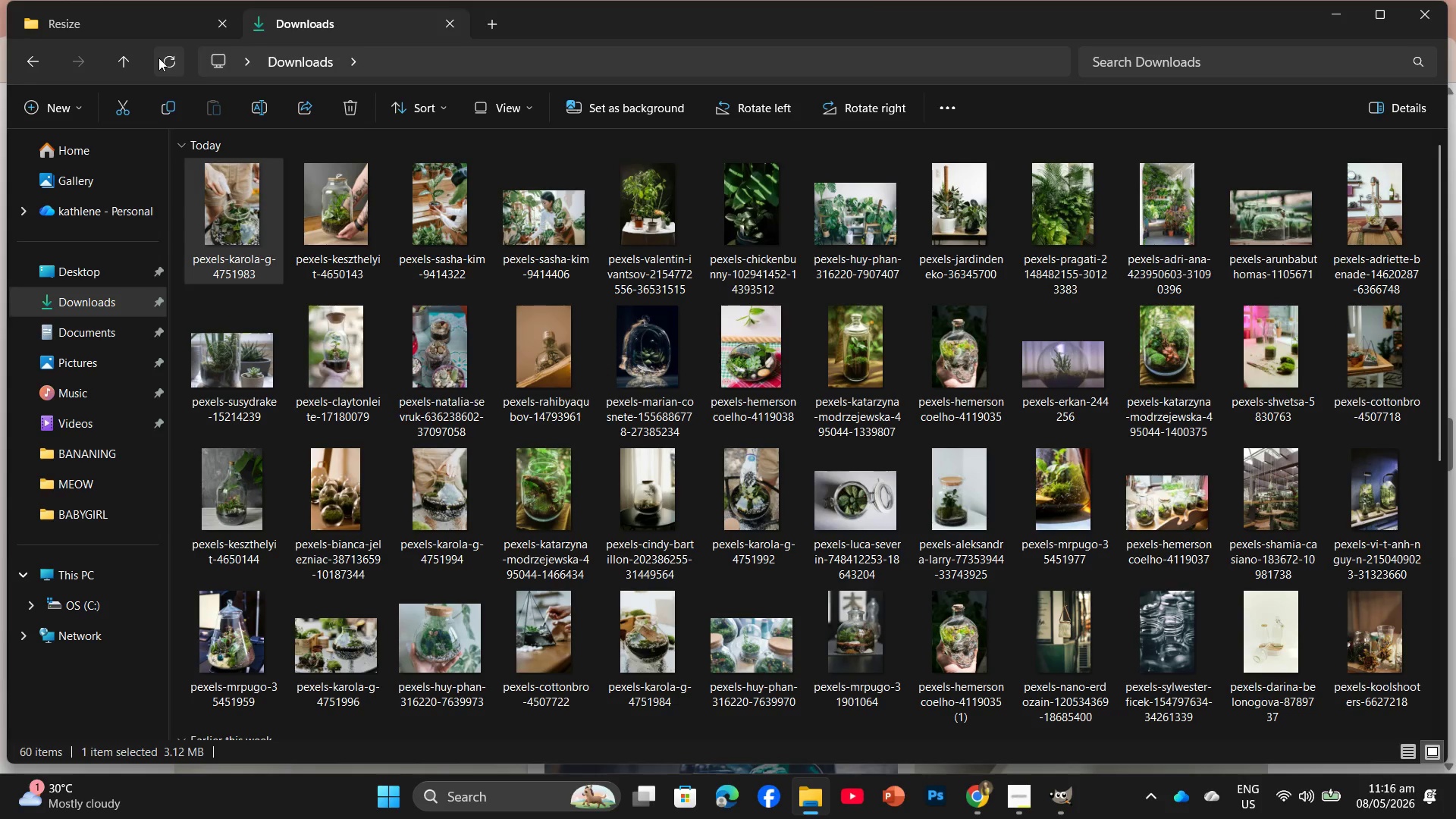 
triple_click([158, 58])
 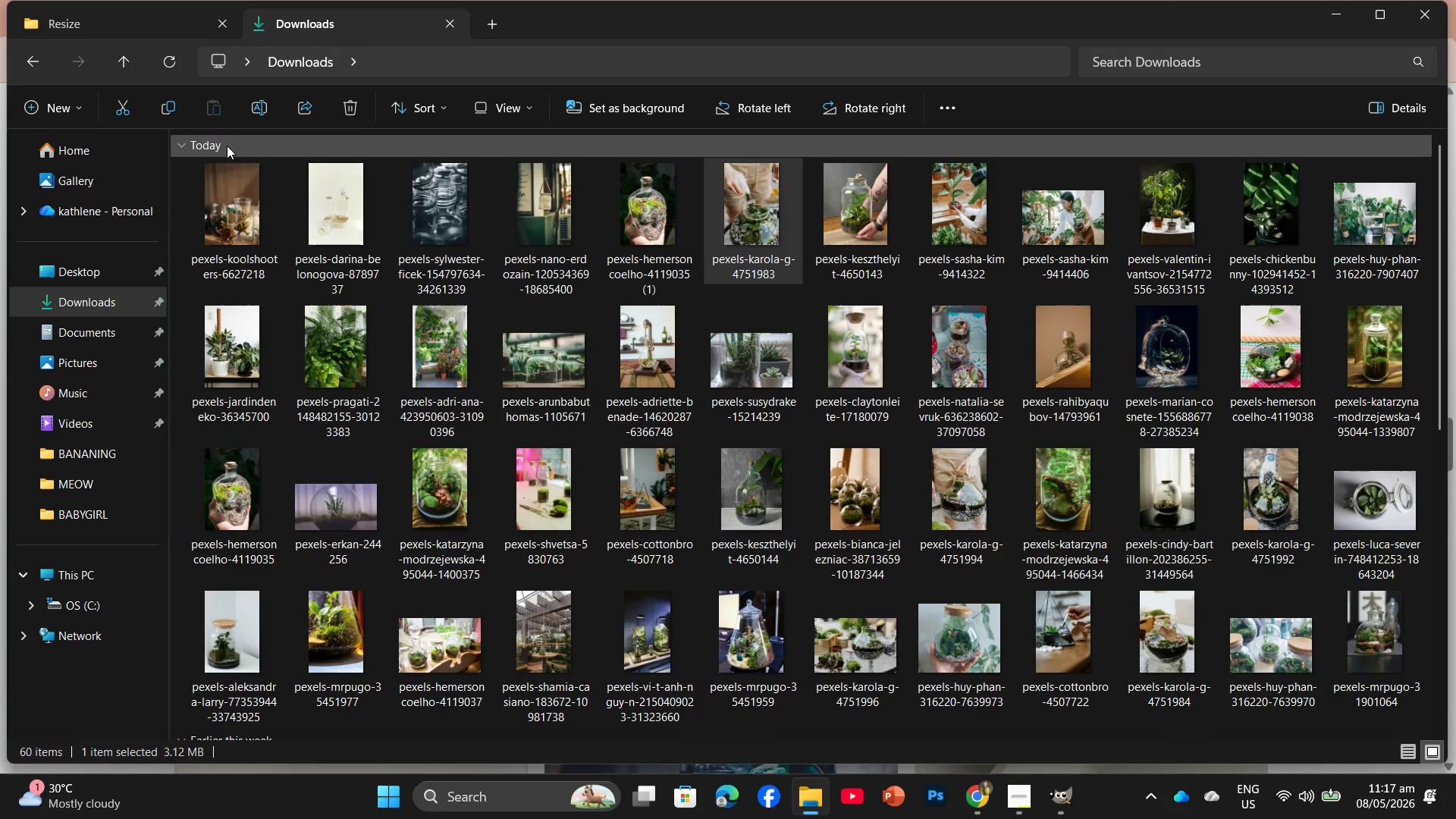 
wait(52.24)
 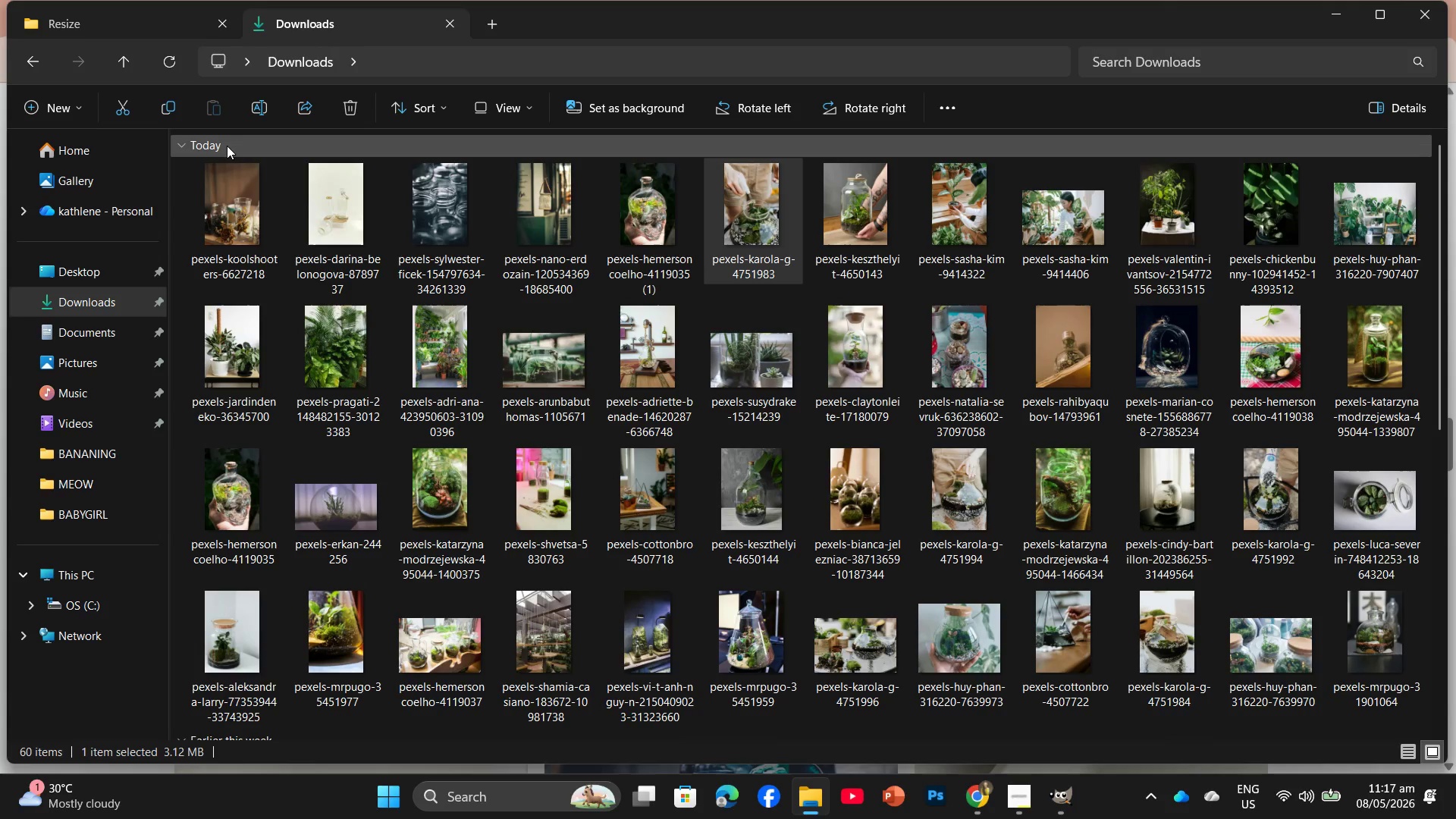 
left_click_drag(start_coordinate=[647, 229], to_coordinate=[1373, 649])
 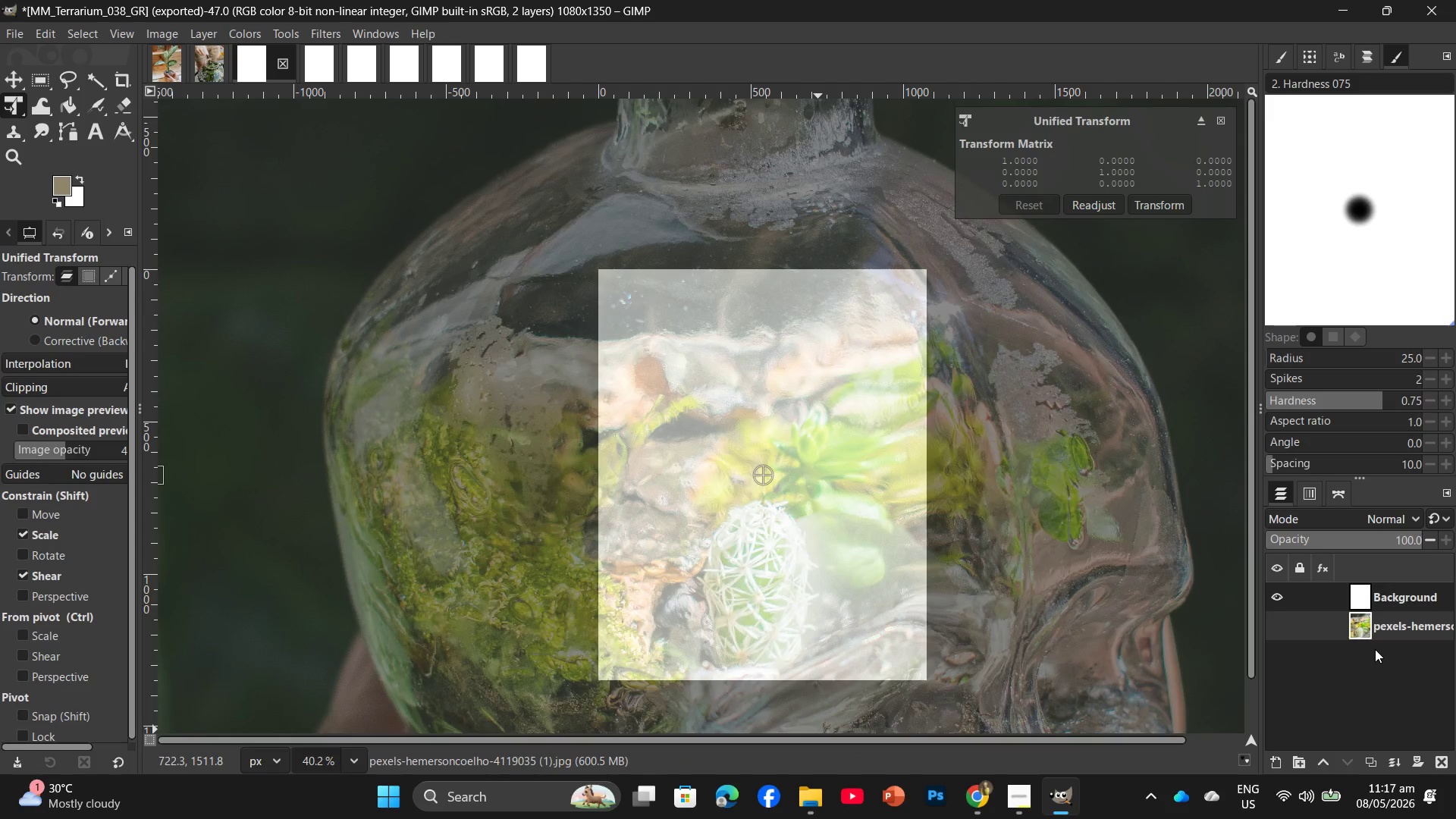 
hold_key(key=ControlLeft, duration=0.97)
scroll: coordinate [1051, 527], scroll_direction: down, amount: 11.0
 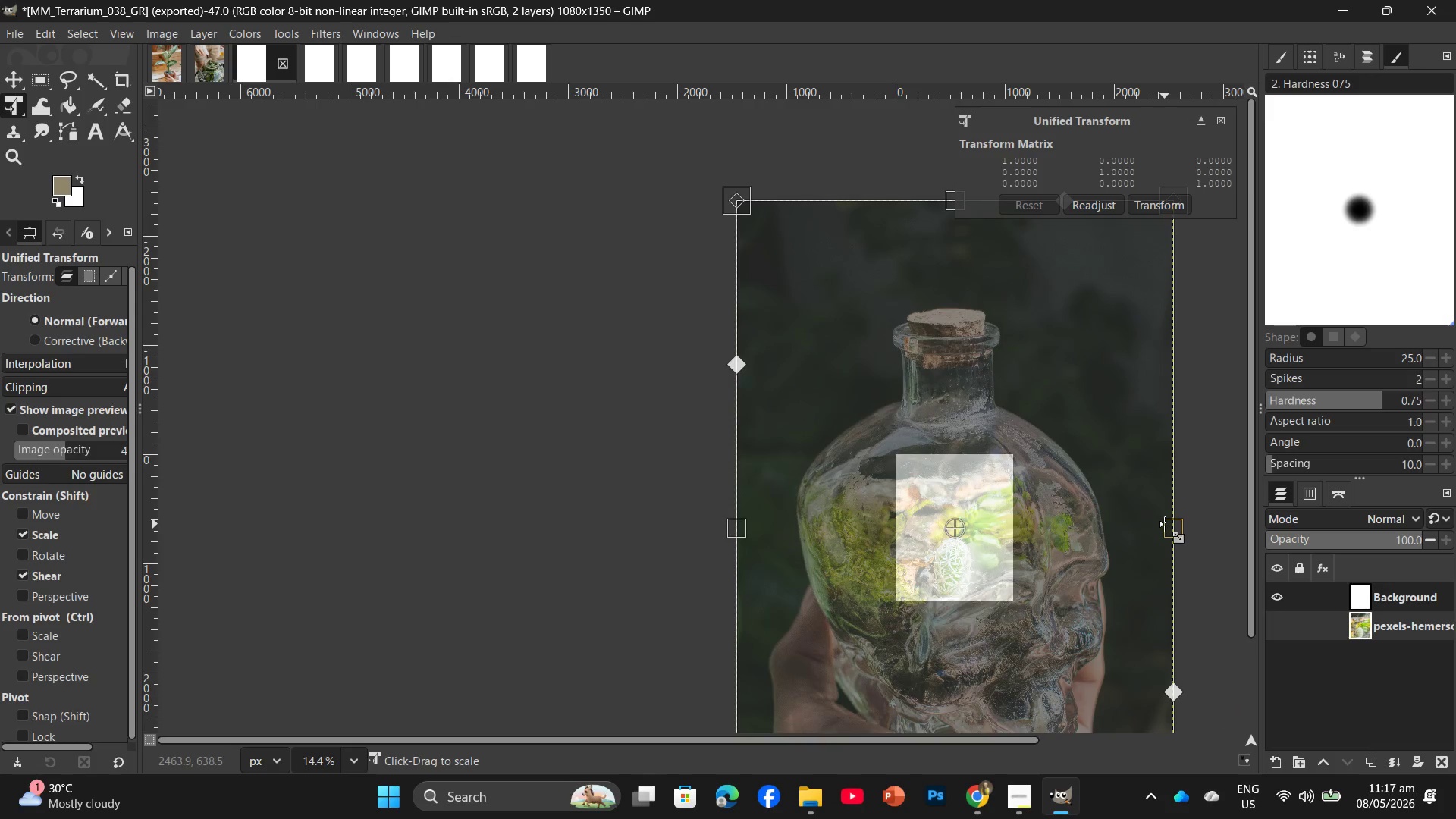 
left_click_drag(start_coordinate=[1169, 526], to_coordinate=[852, 566])
 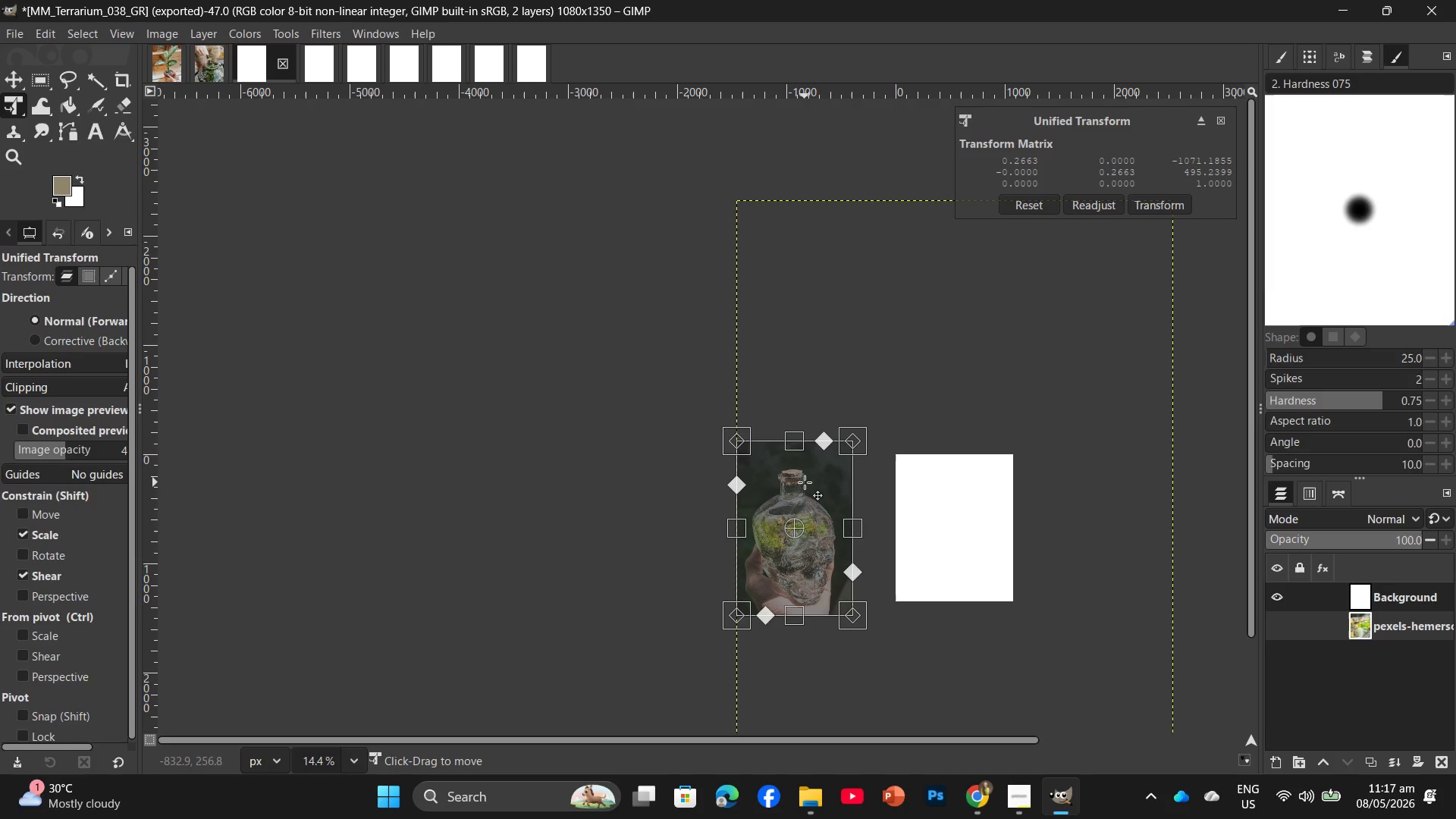 
left_click_drag(start_coordinate=[805, 482], to_coordinate=[964, 474])
 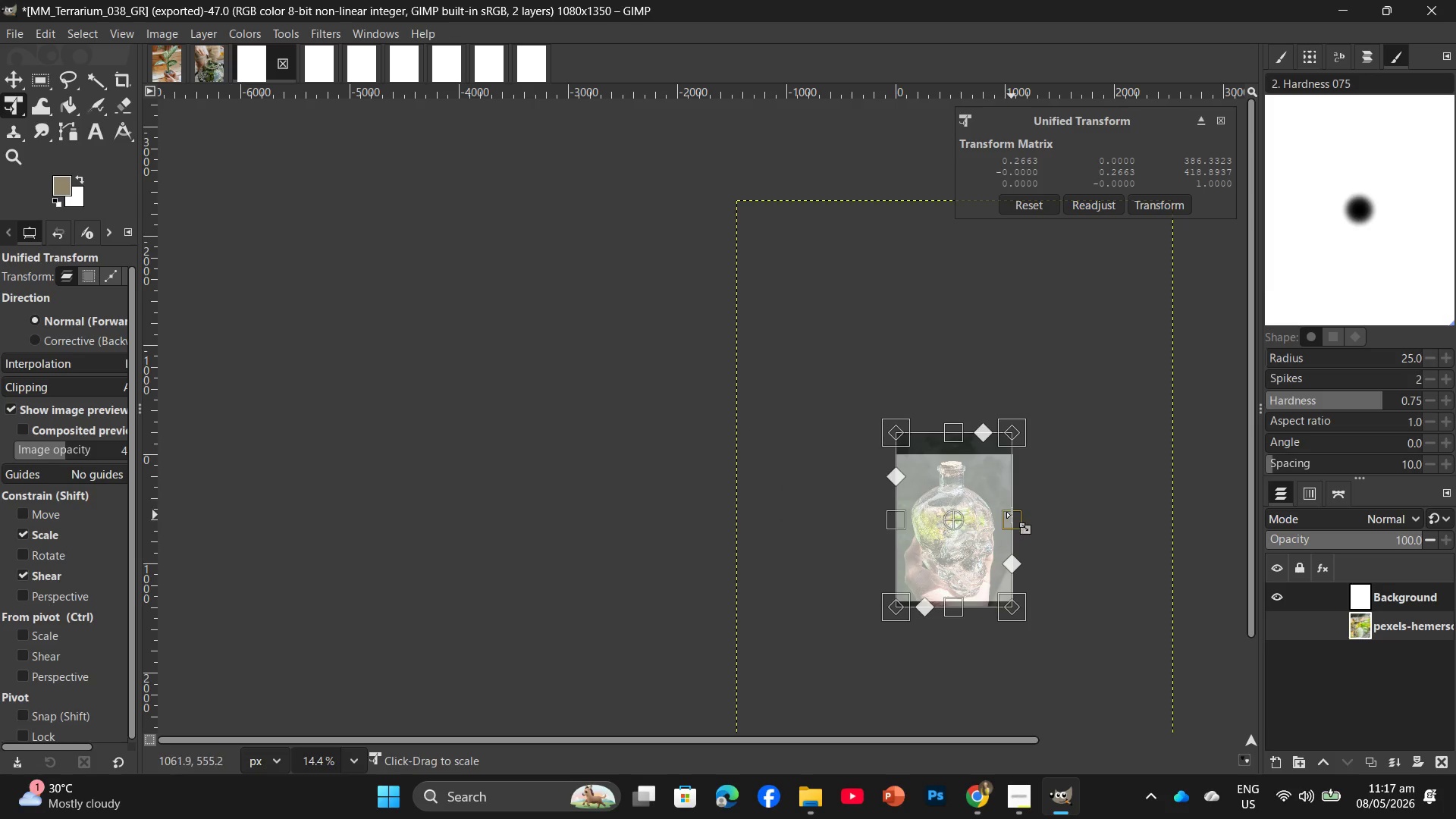 
left_click_drag(start_coordinate=[1012, 515], to_coordinate=[1019, 519])
 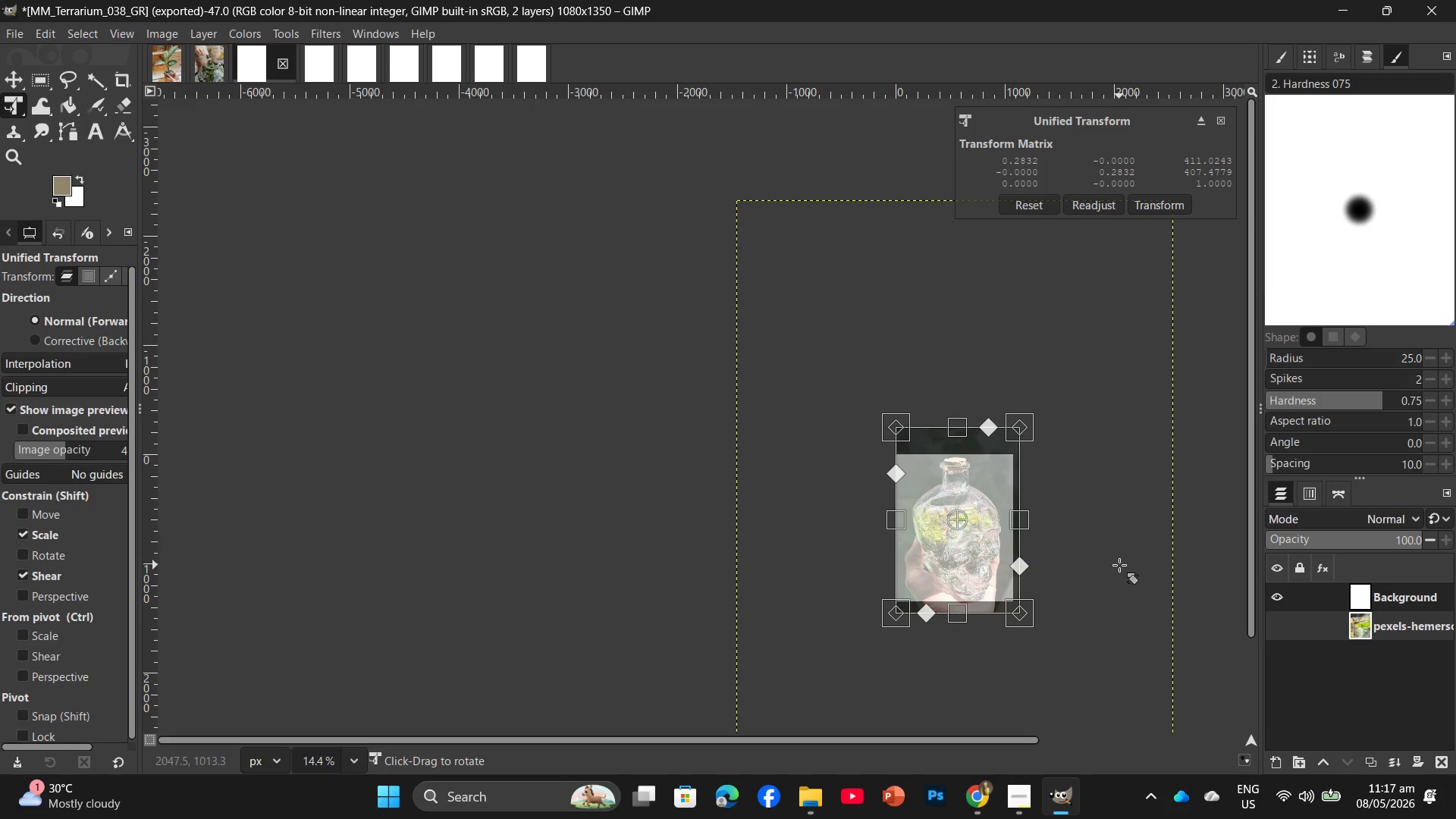 
key(Enter)
 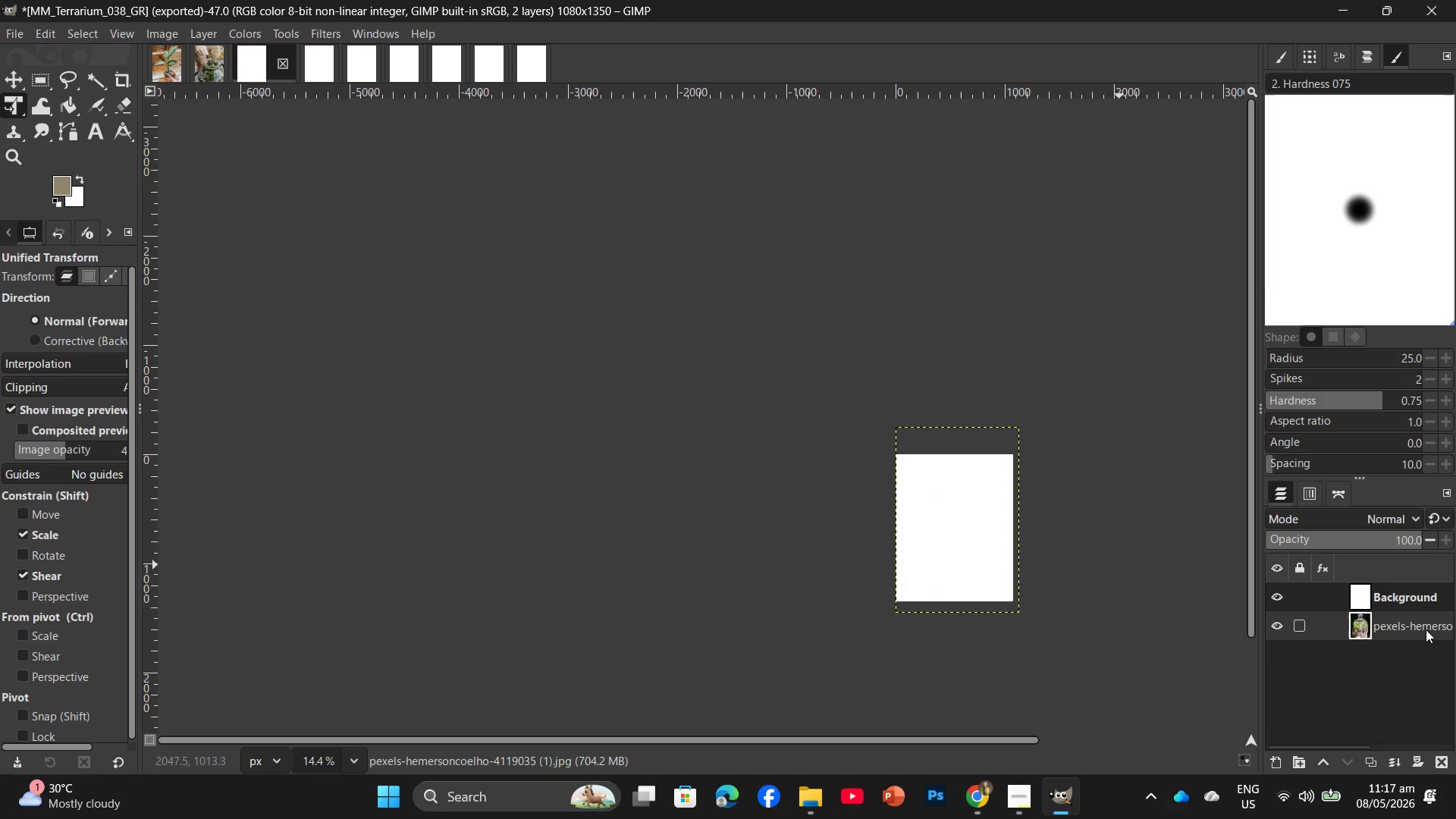 
left_click_drag(start_coordinate=[1426, 629], to_coordinate=[1411, 590])
 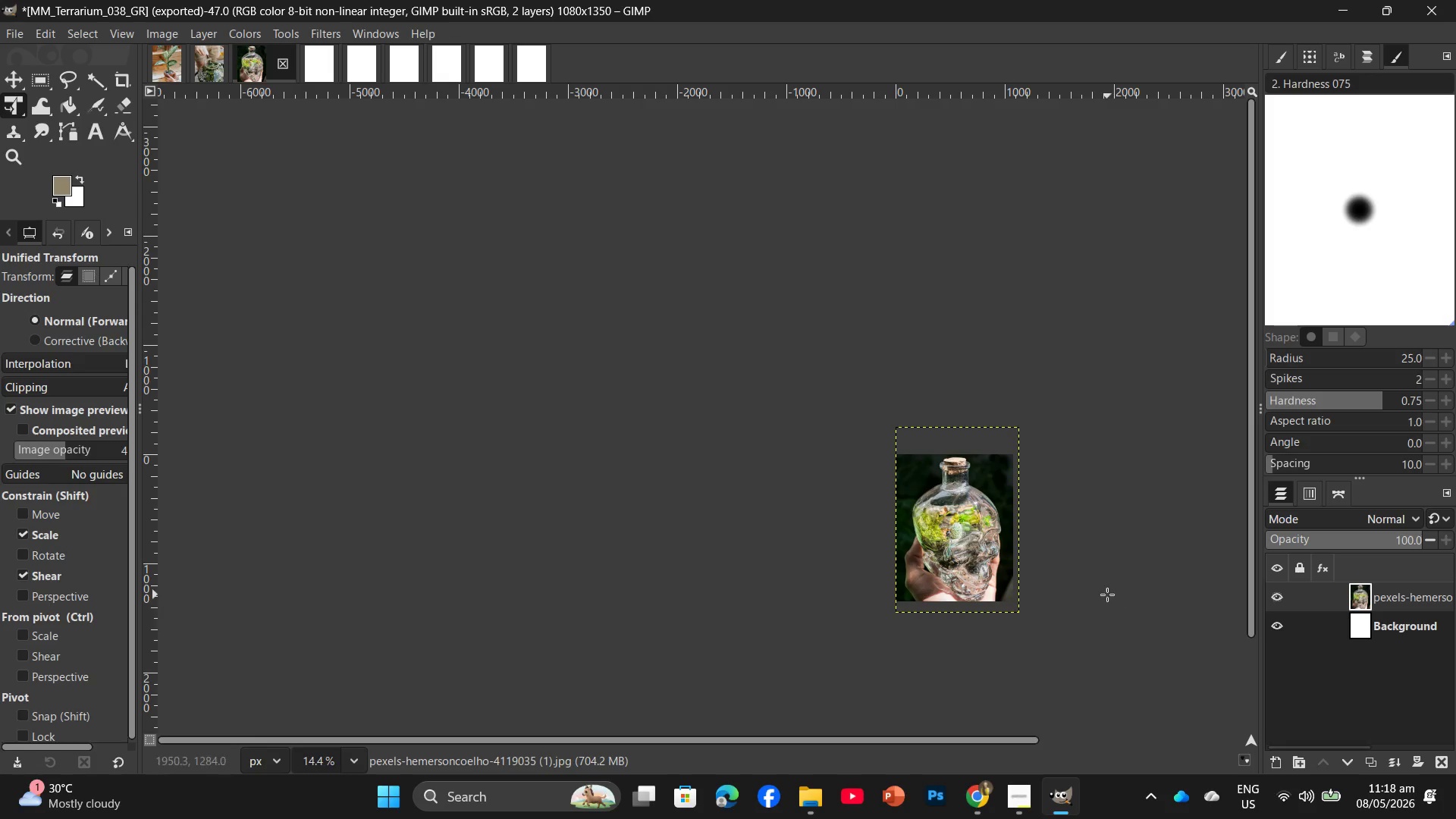 
hold_key(key=ControlLeft, duration=1.28)
scroll: coordinate [1093, 583], scroll_direction: up, amount: 11.0
 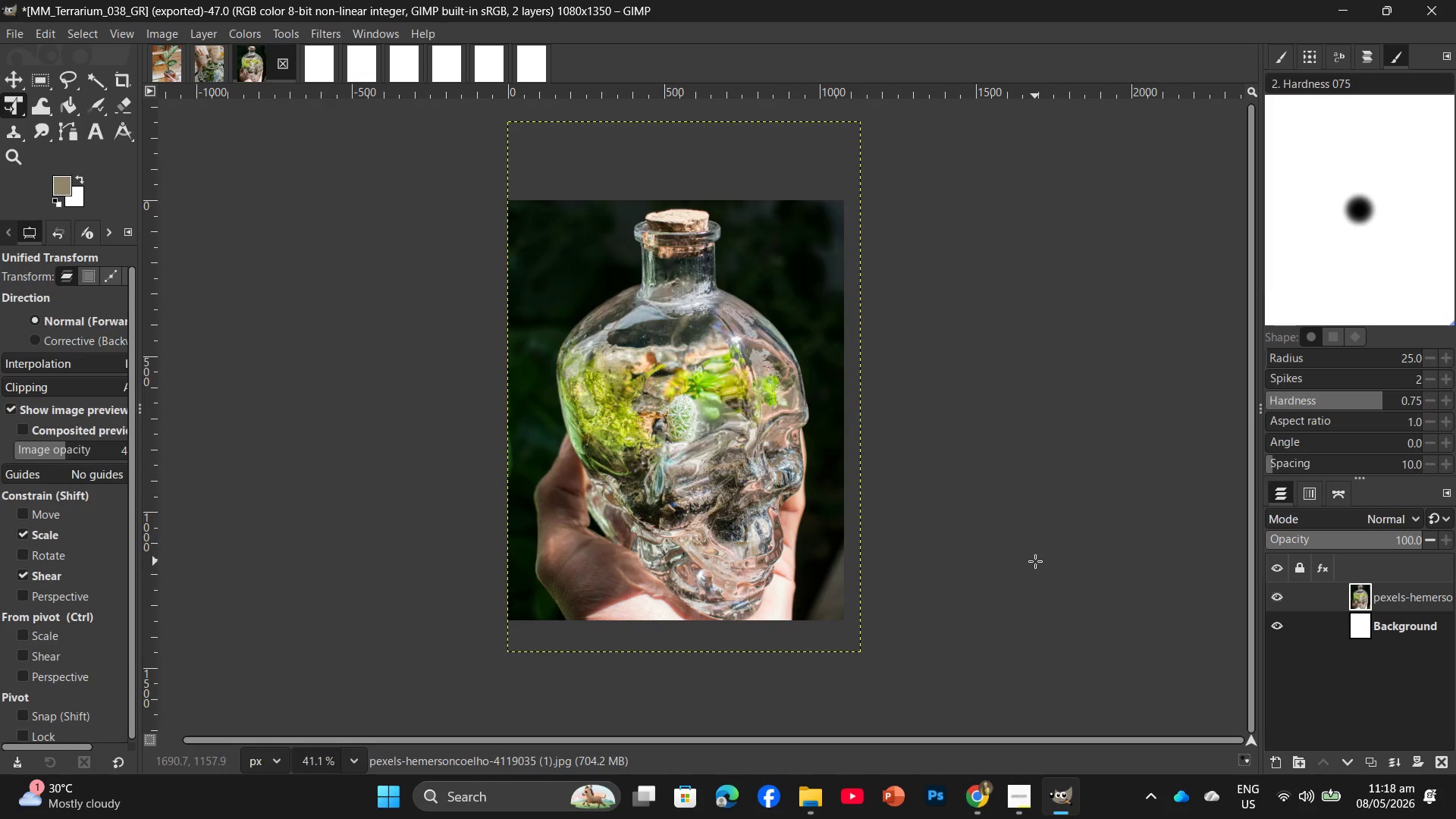 
hold_key(key=Space, duration=0.42)
 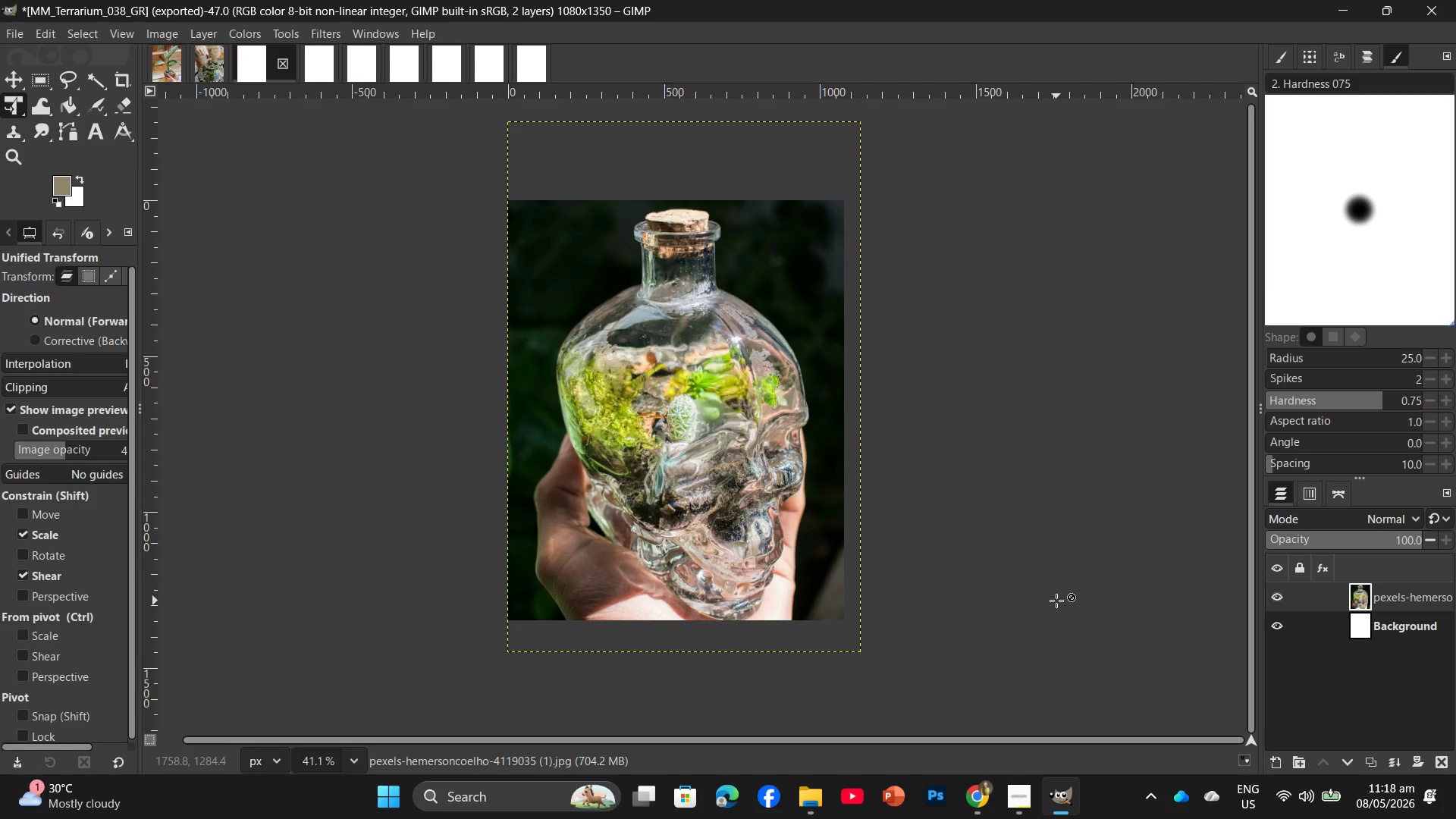 
key(Space)
 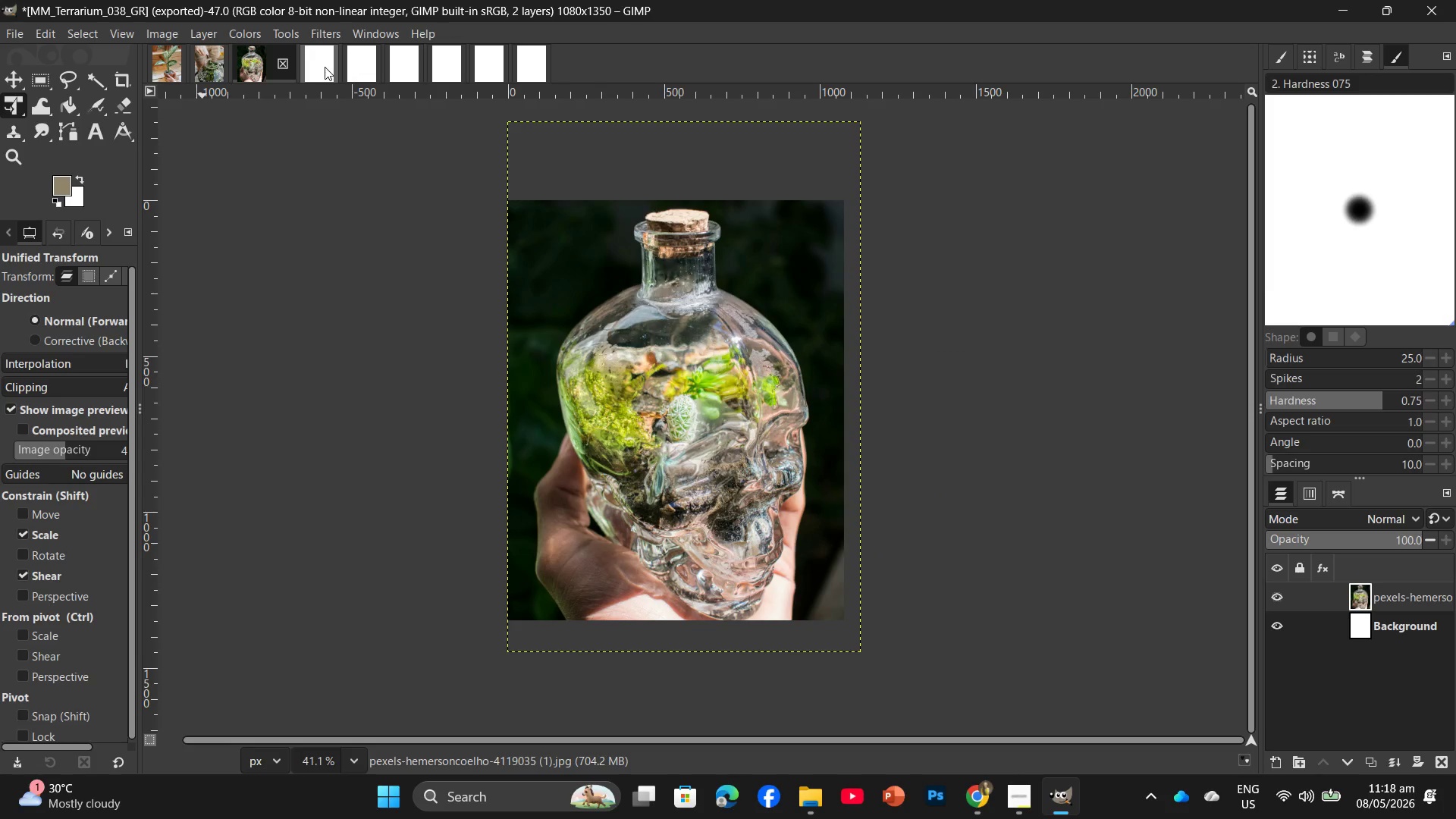 
left_click([325, 67])
 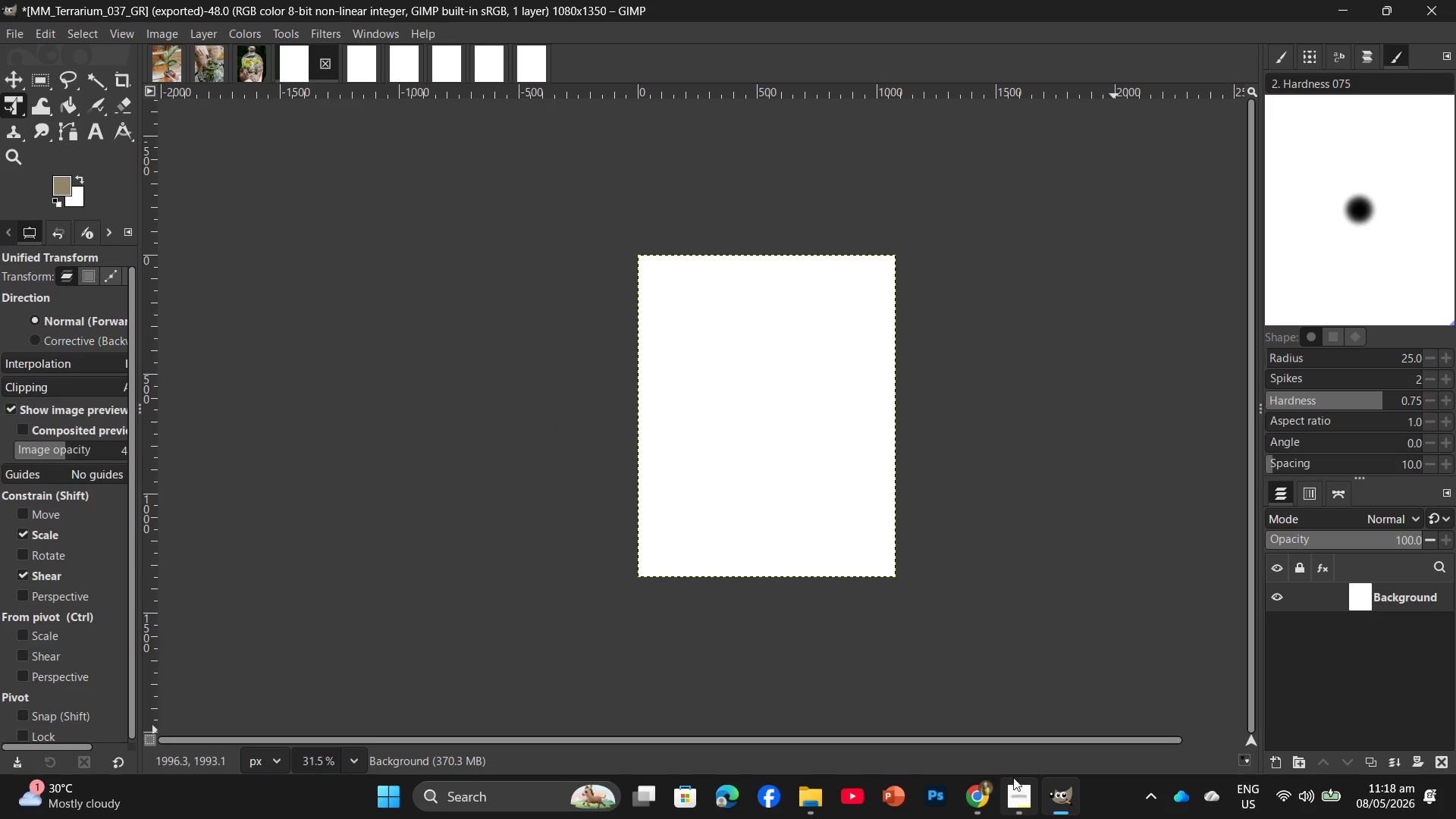 
left_click([993, 717])